 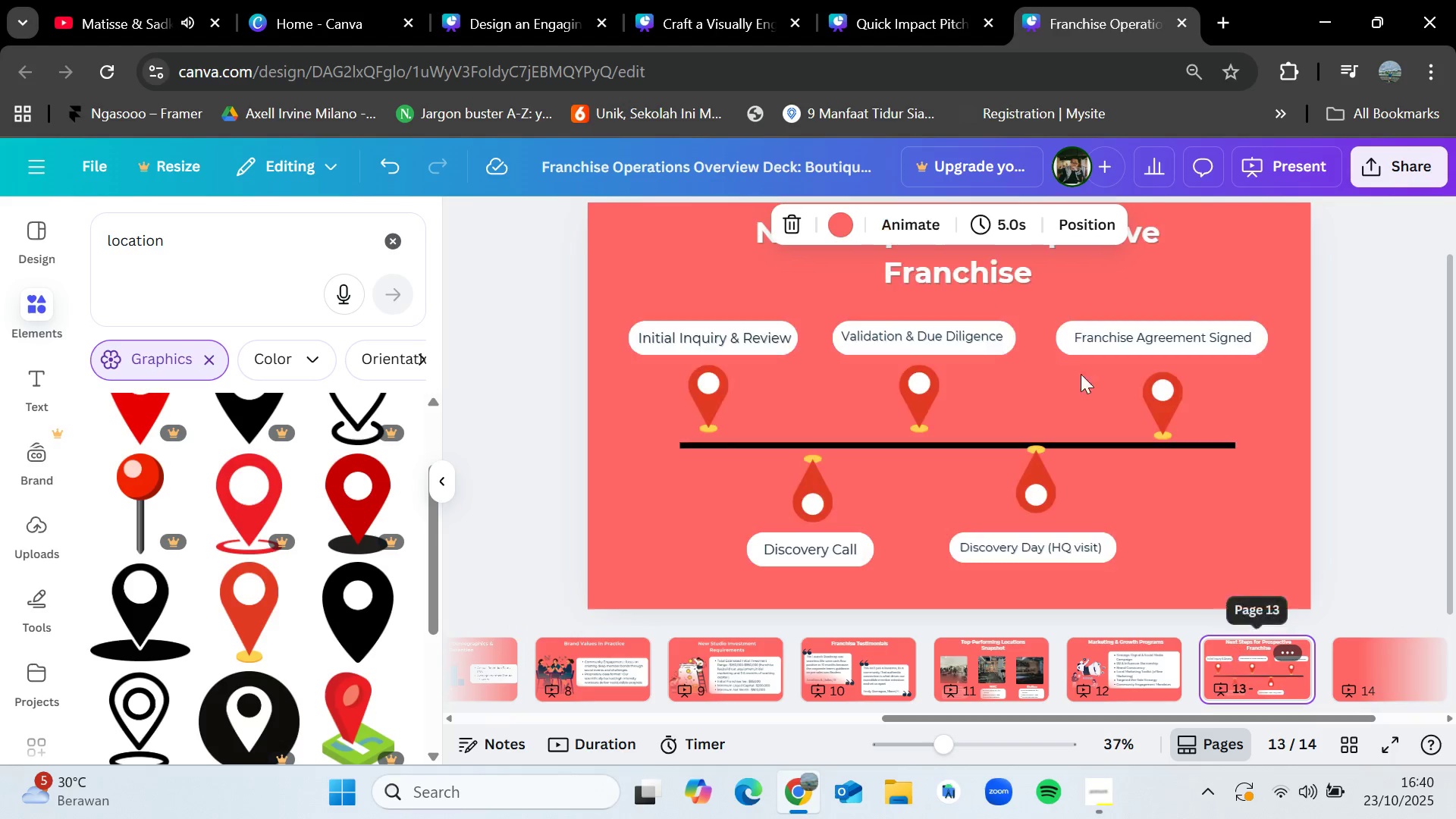 
scroll: coordinate [1000, 363], scroll_direction: none, amount: 0.0
 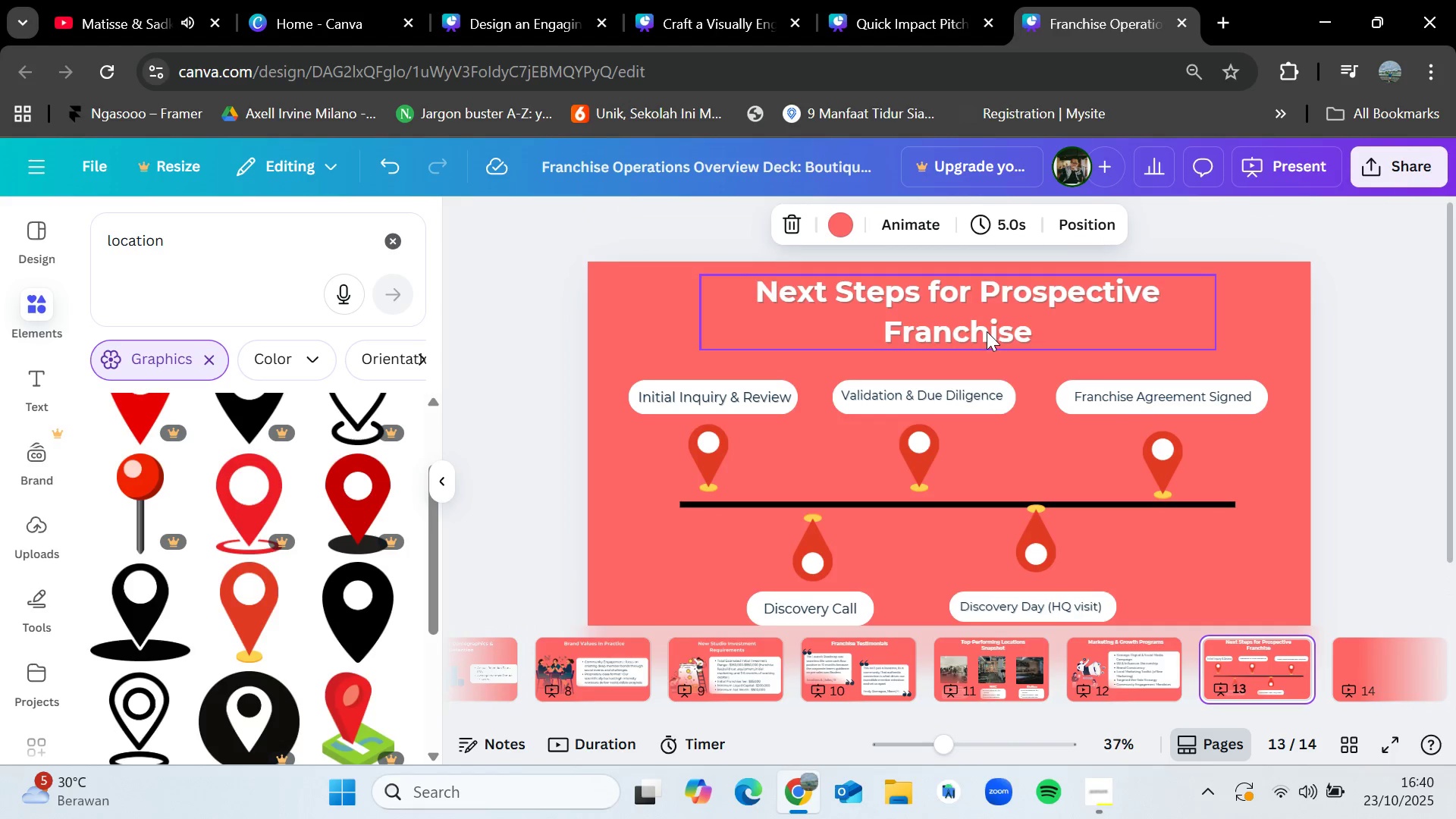 
left_click([987, 331])
 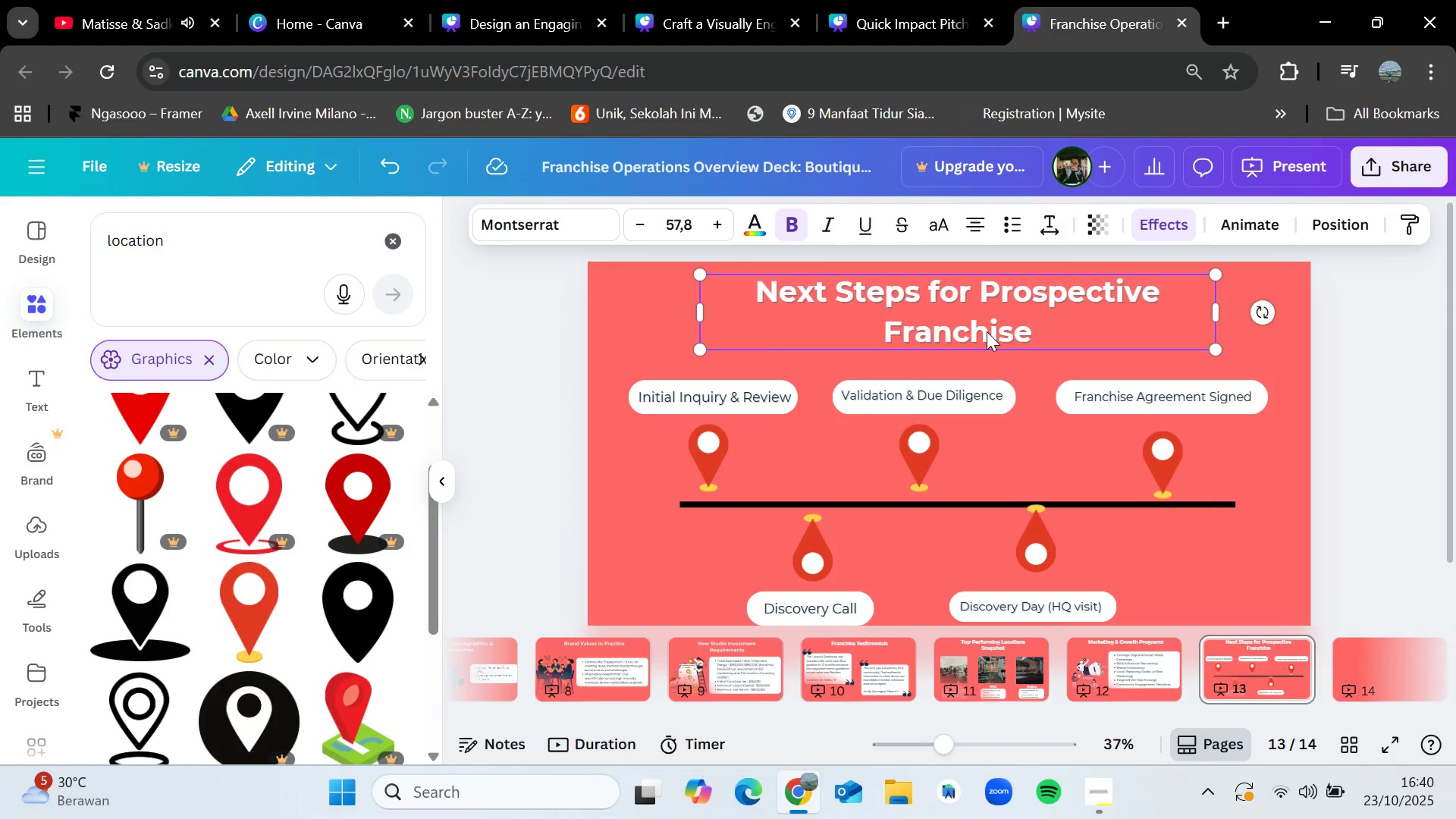 
key(Control+C)
 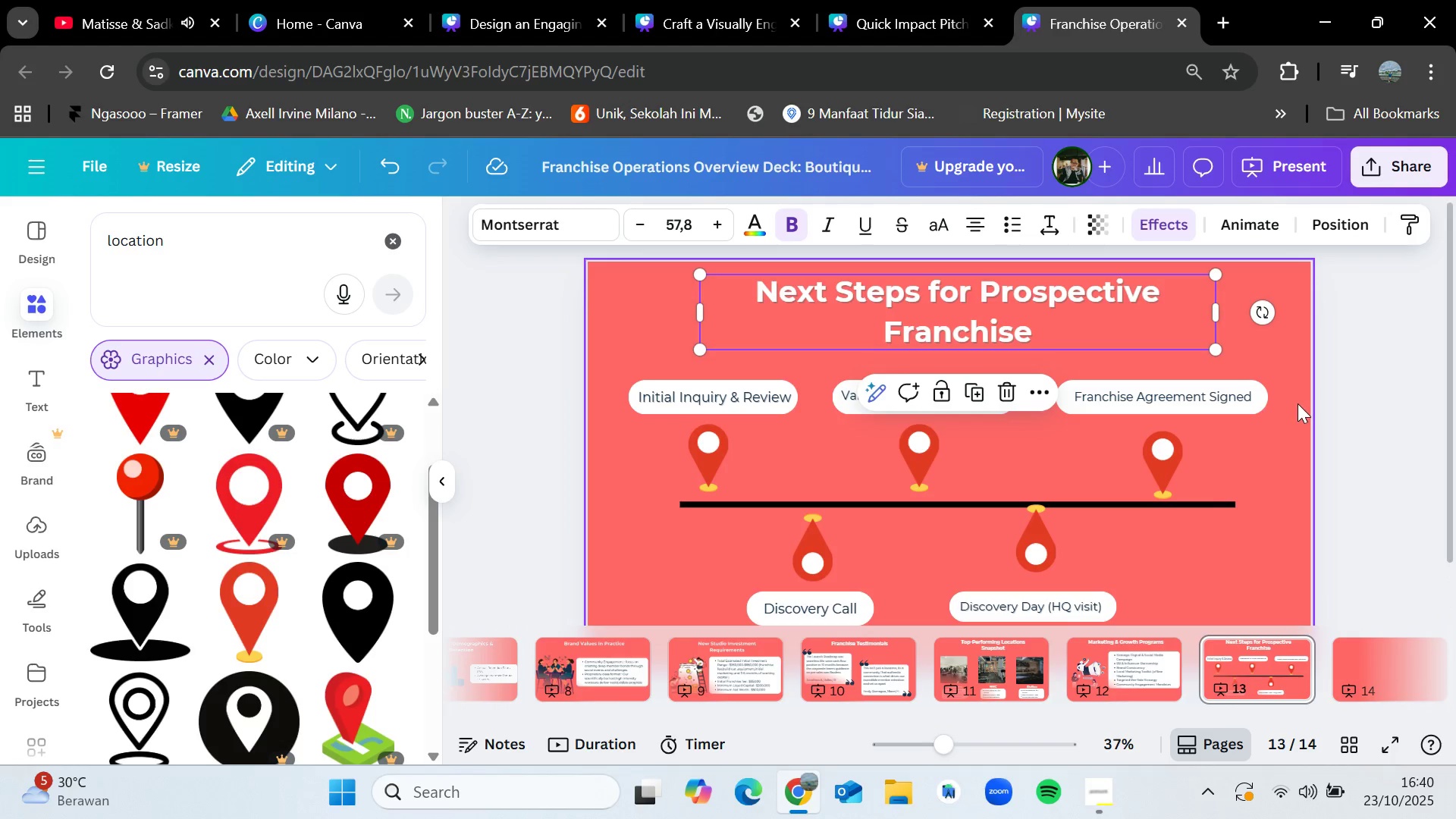 
scroll: coordinate [1299, 410], scroll_direction: none, amount: 0.0
 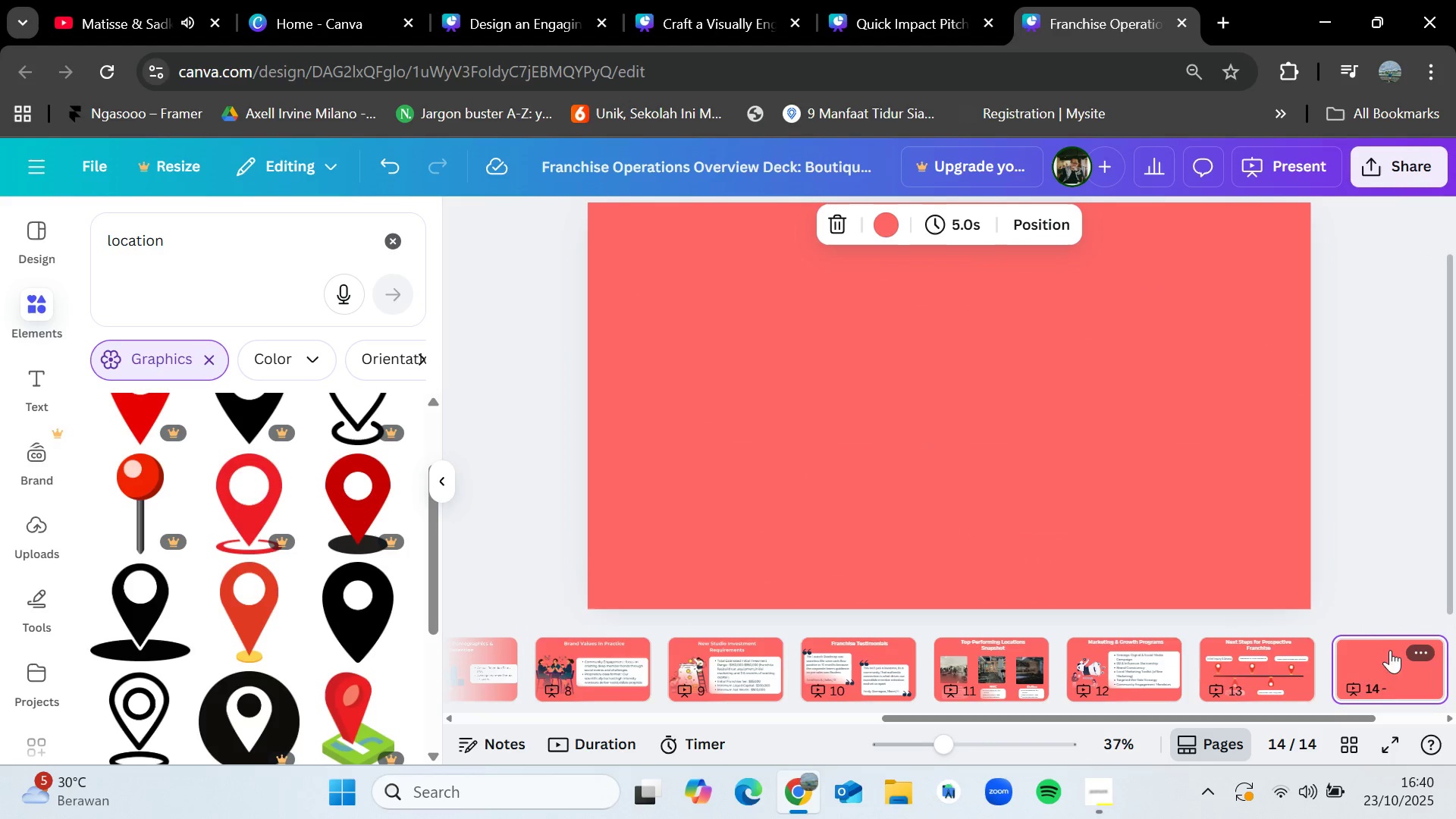 
key(Control+V)
 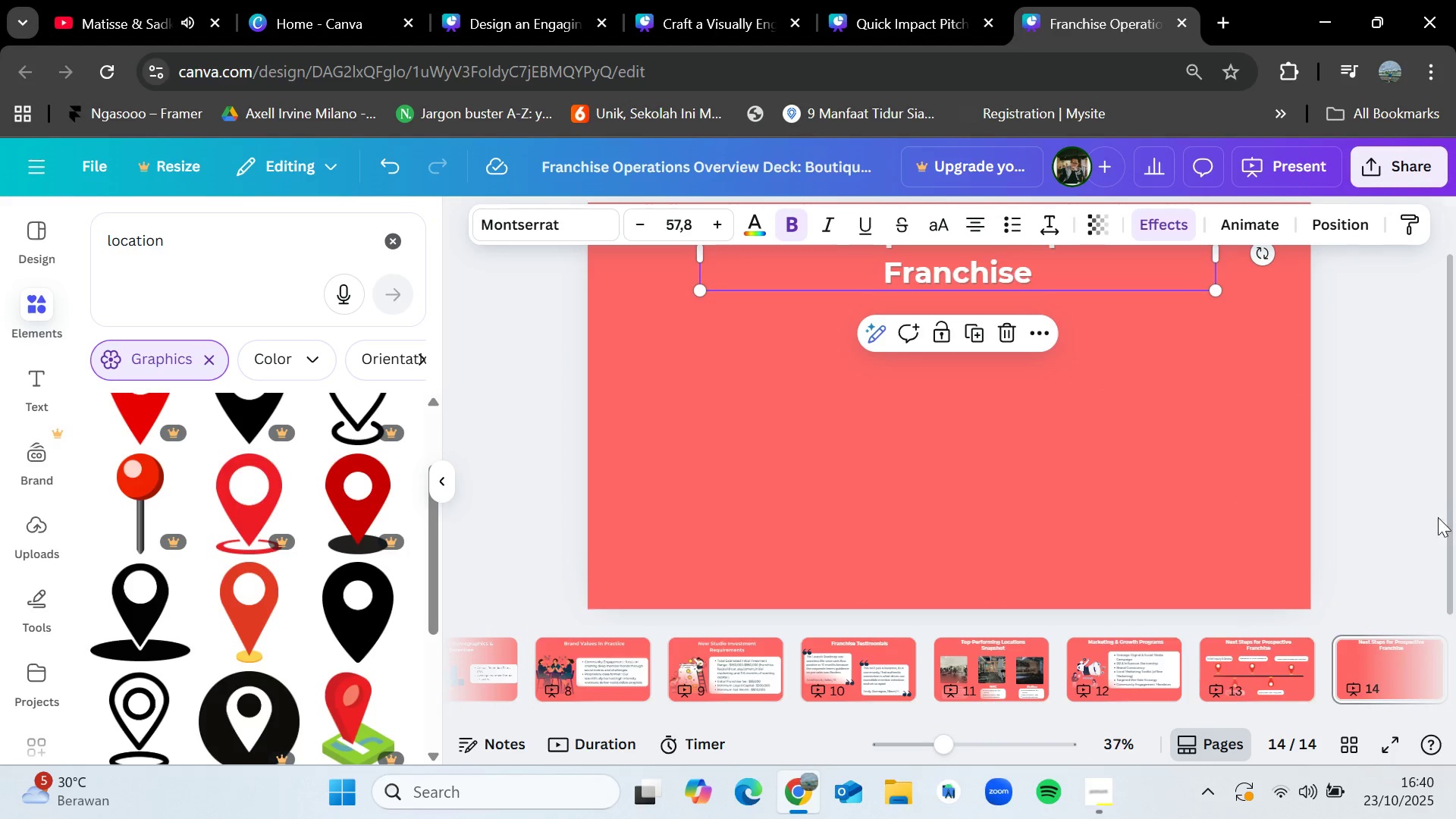 
left_click([1429, 519])
 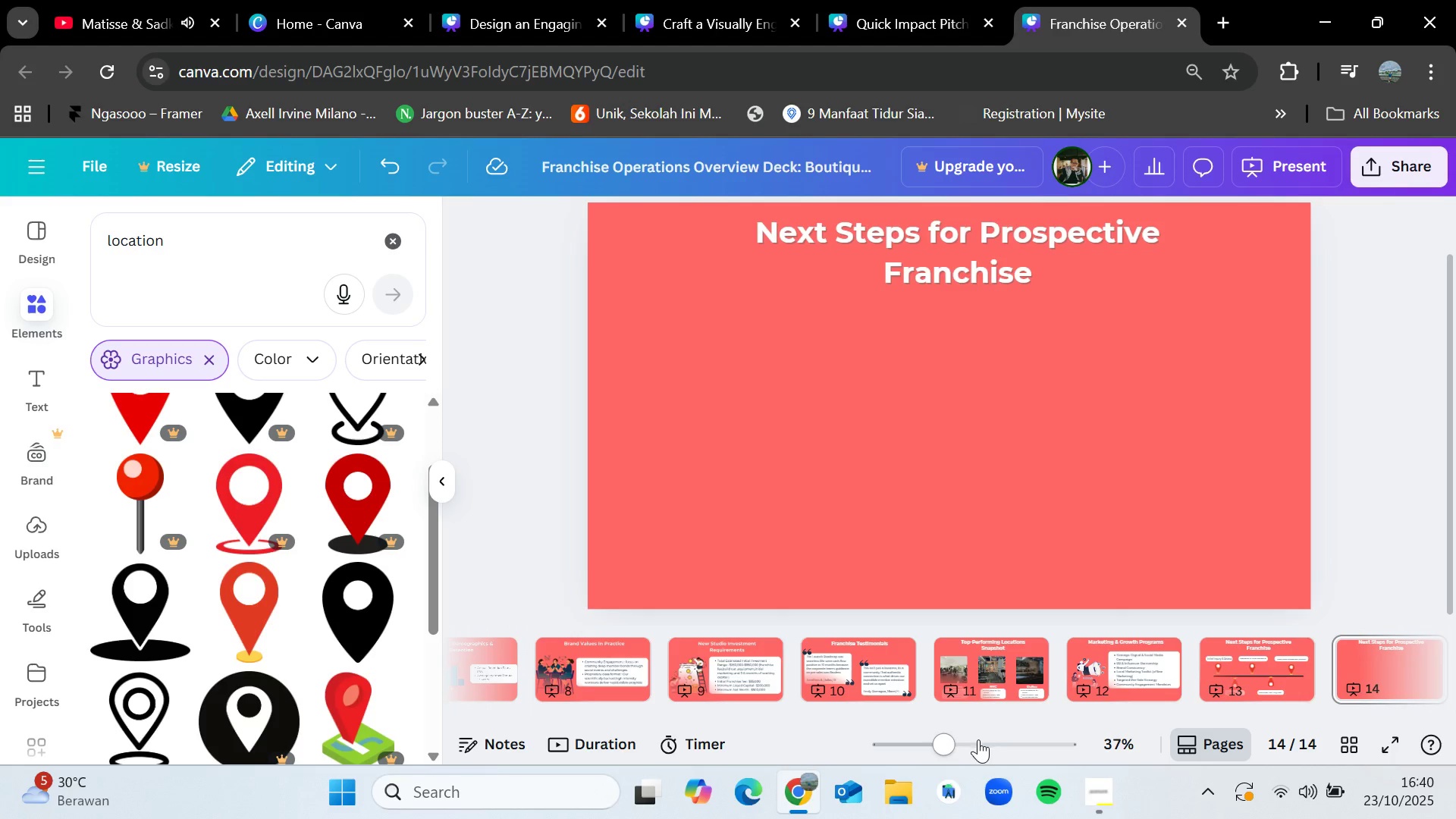 
left_click_drag(start_coordinate=[957, 744], to_coordinate=[938, 740])
 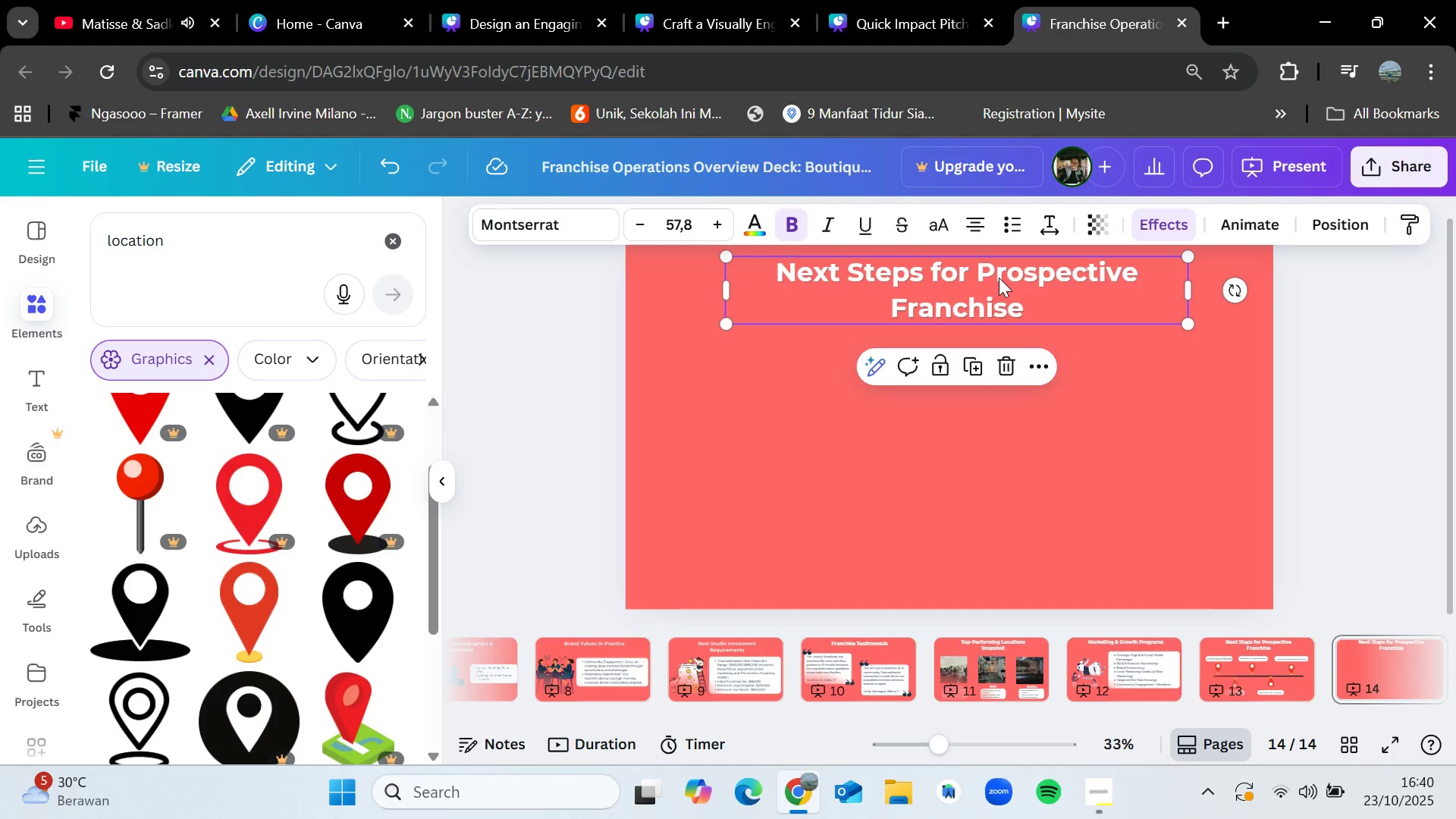 
double_click([999, 278])
 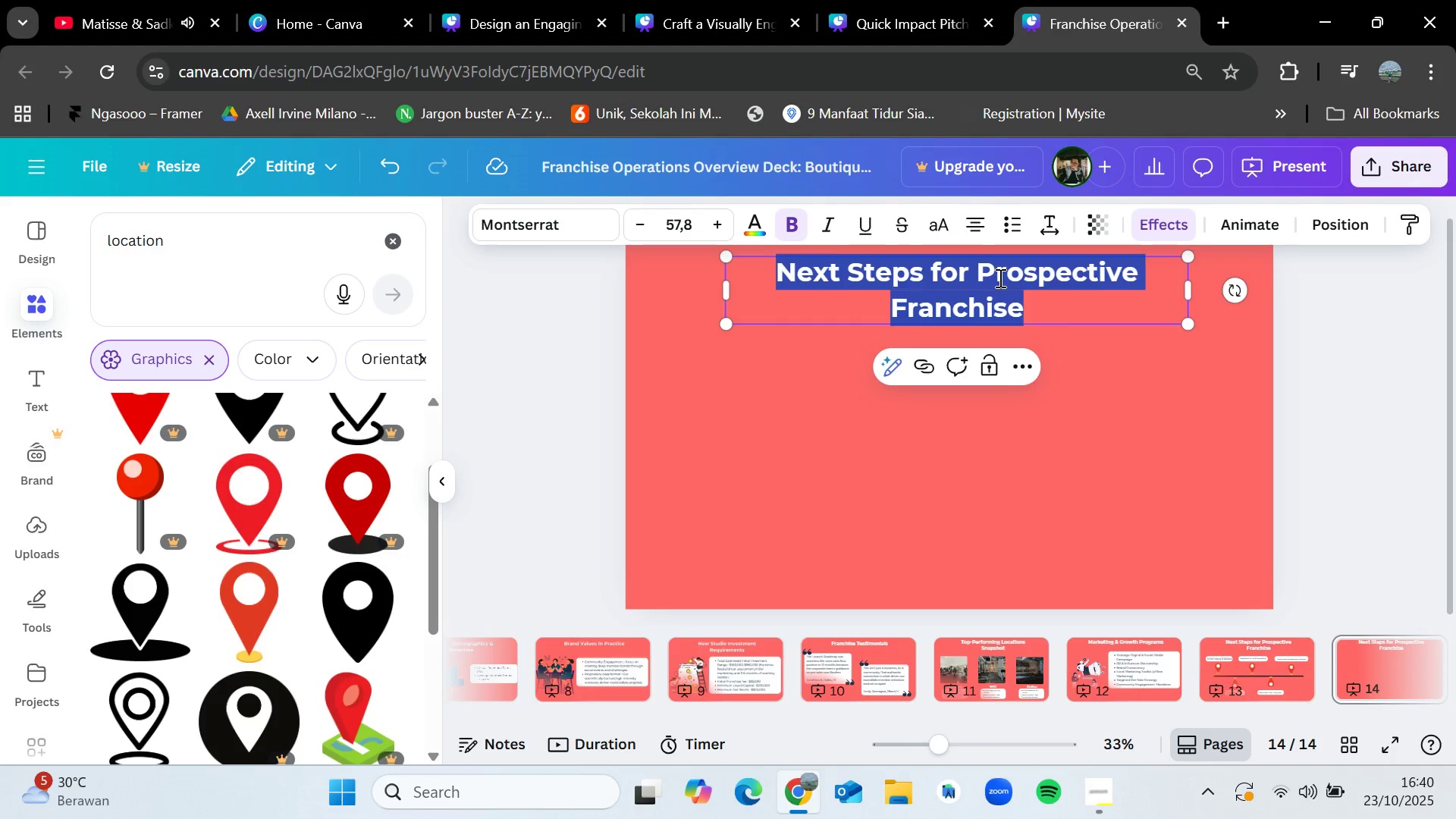 
key(Backspace)
type(Ci)
key(Backspace)
type(ontact Information)
 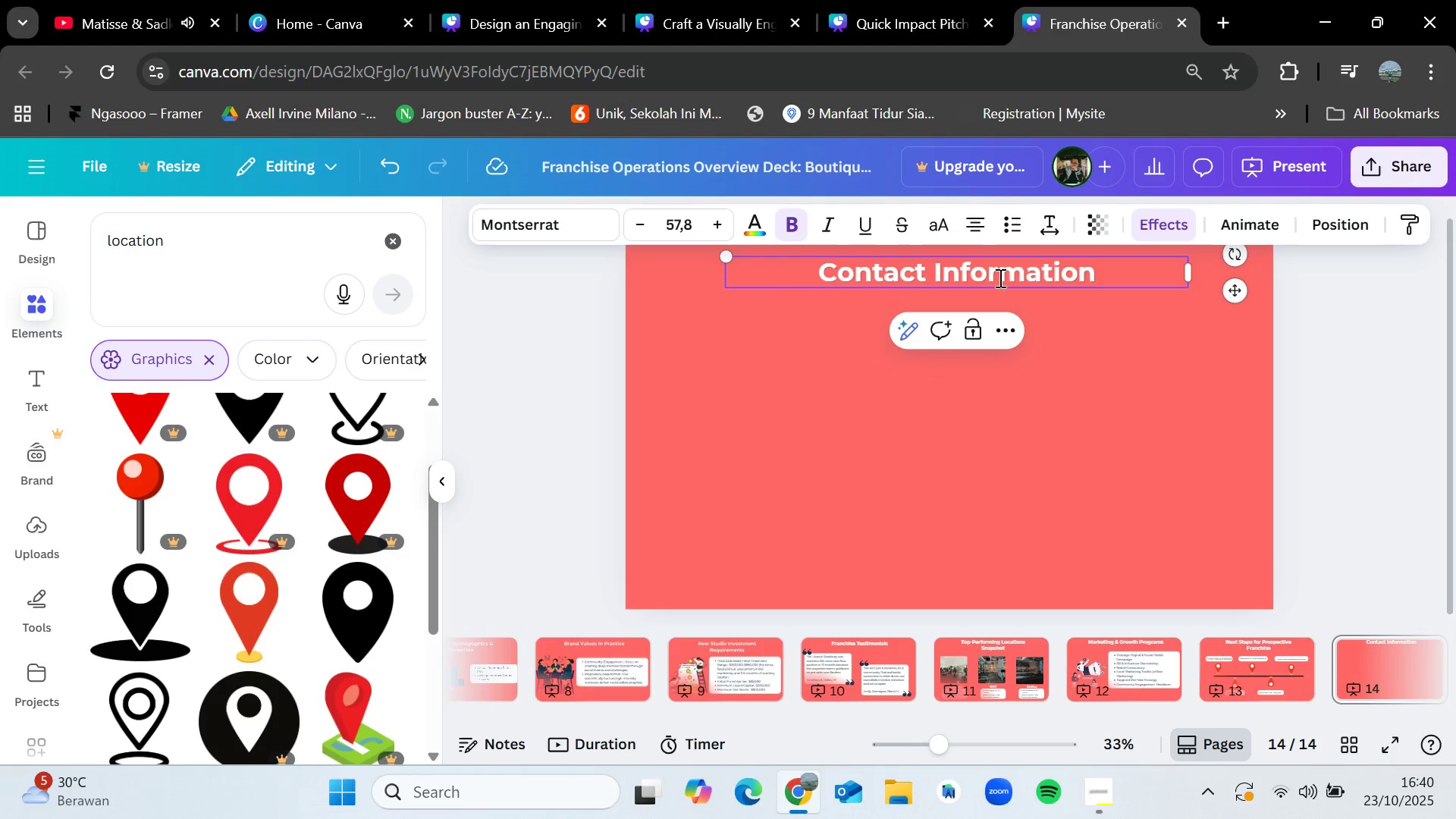 
left_click([540, 0])
 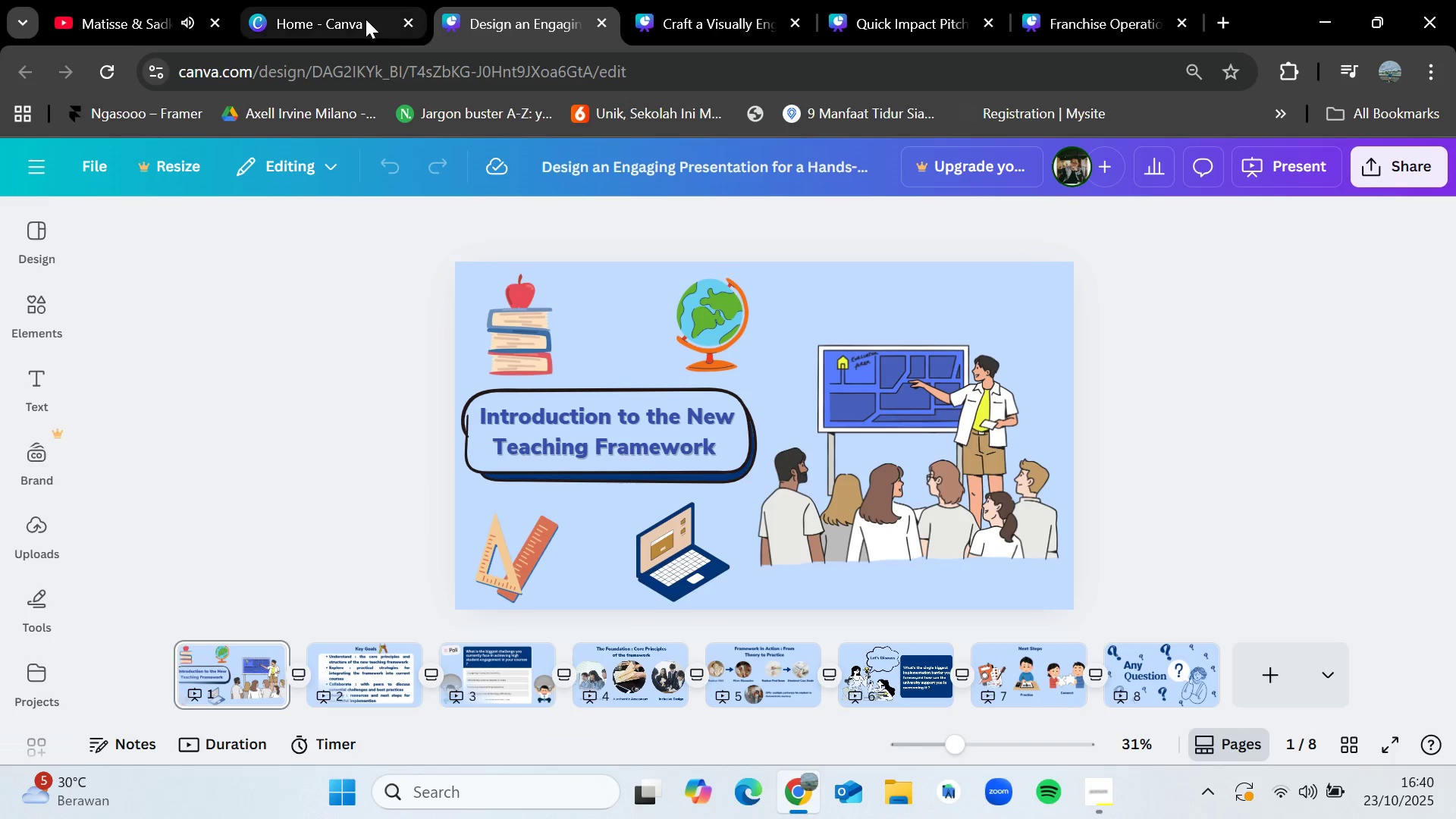 
left_click([366, 19])
 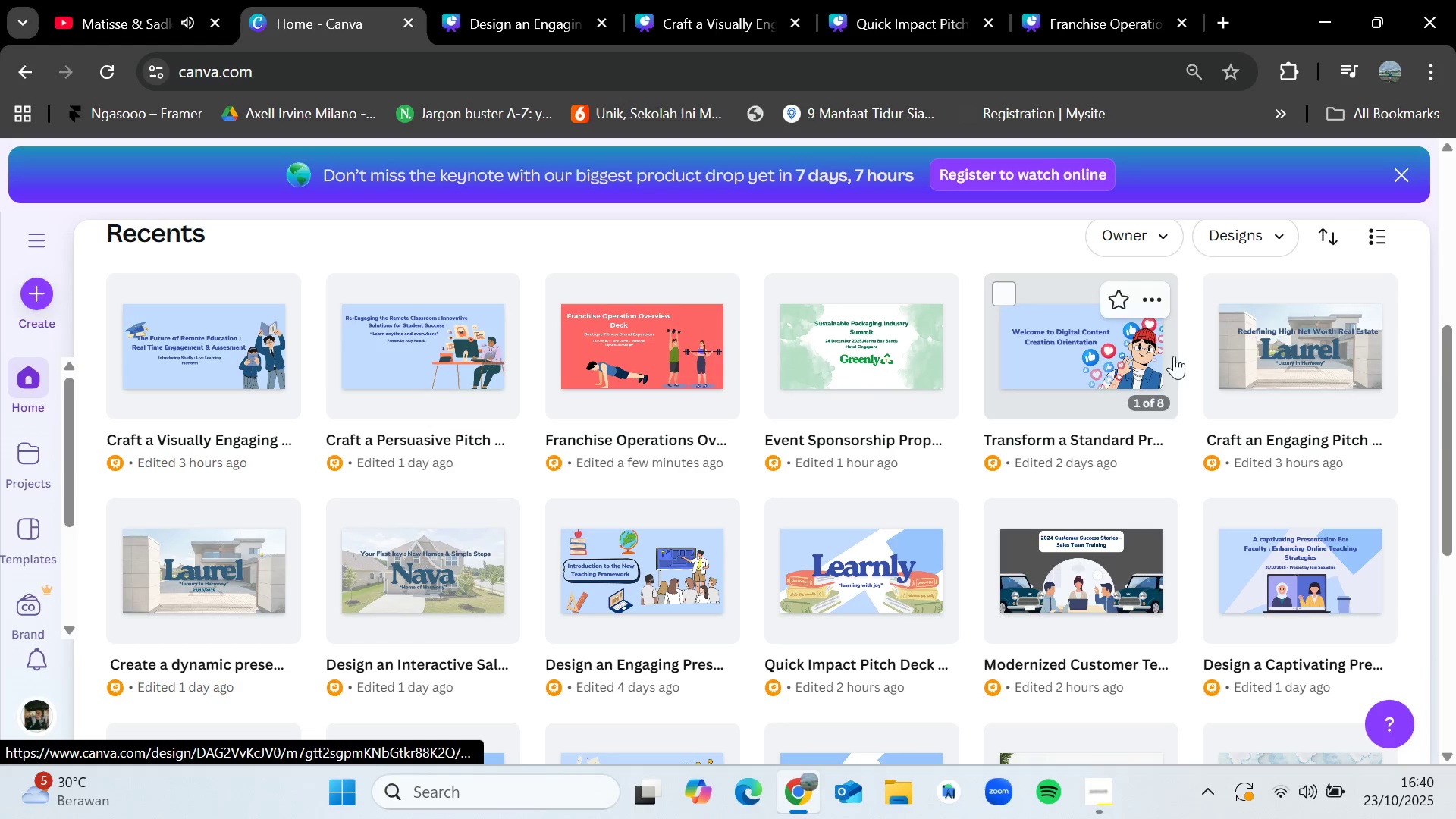 
left_click([1290, 328])
 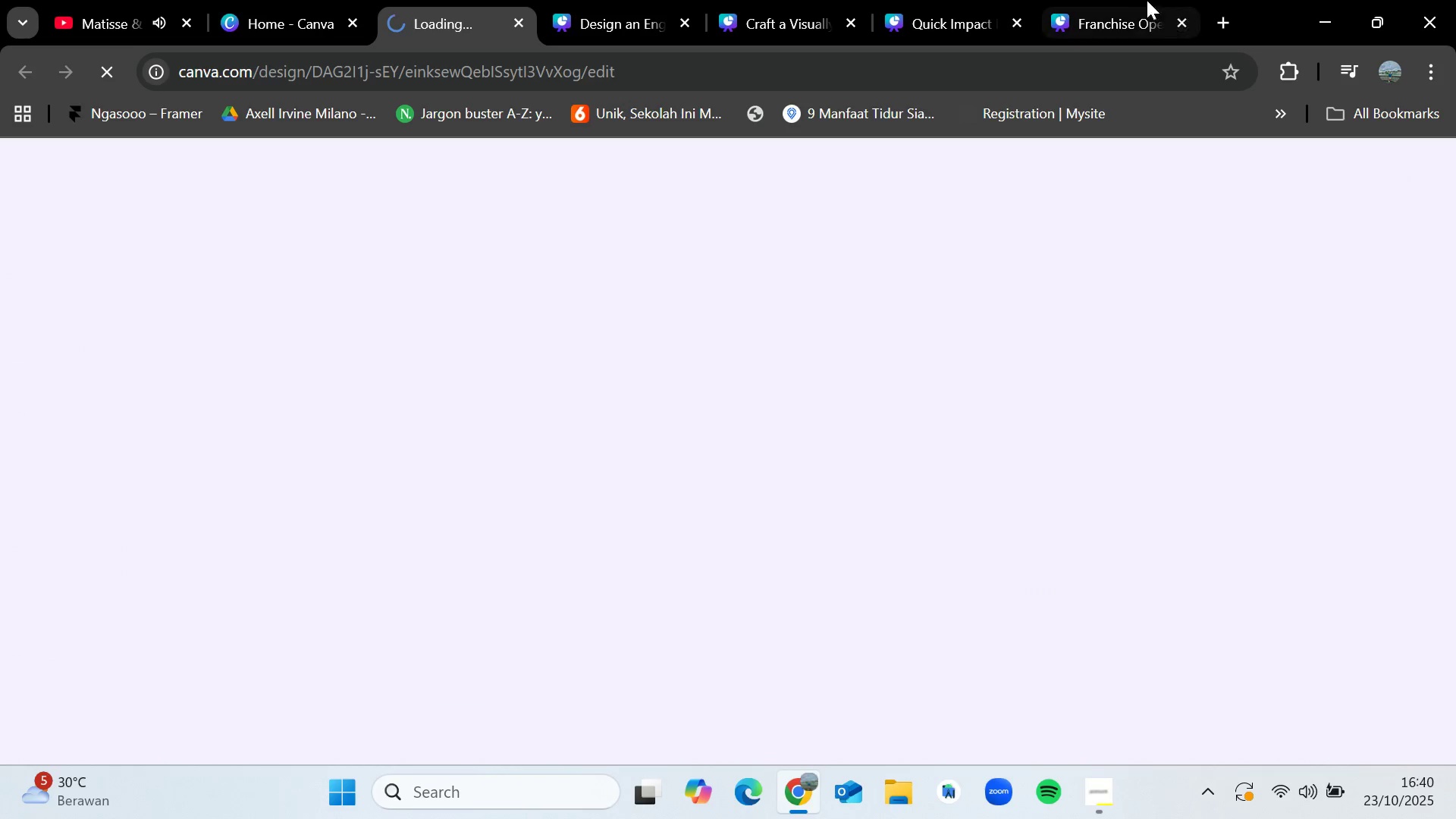 
left_click([1138, 0])
 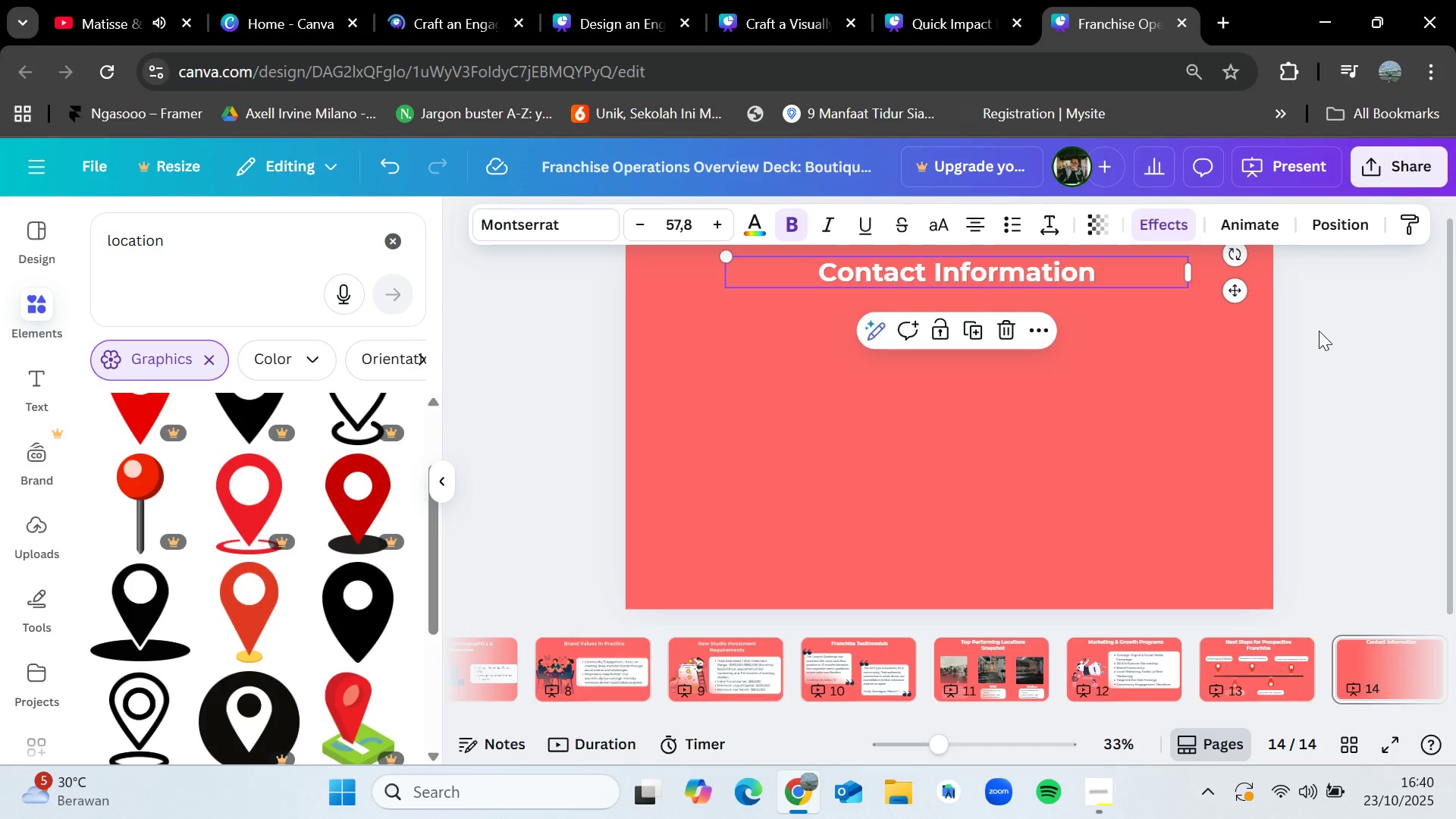 
left_click([1320, 335])
 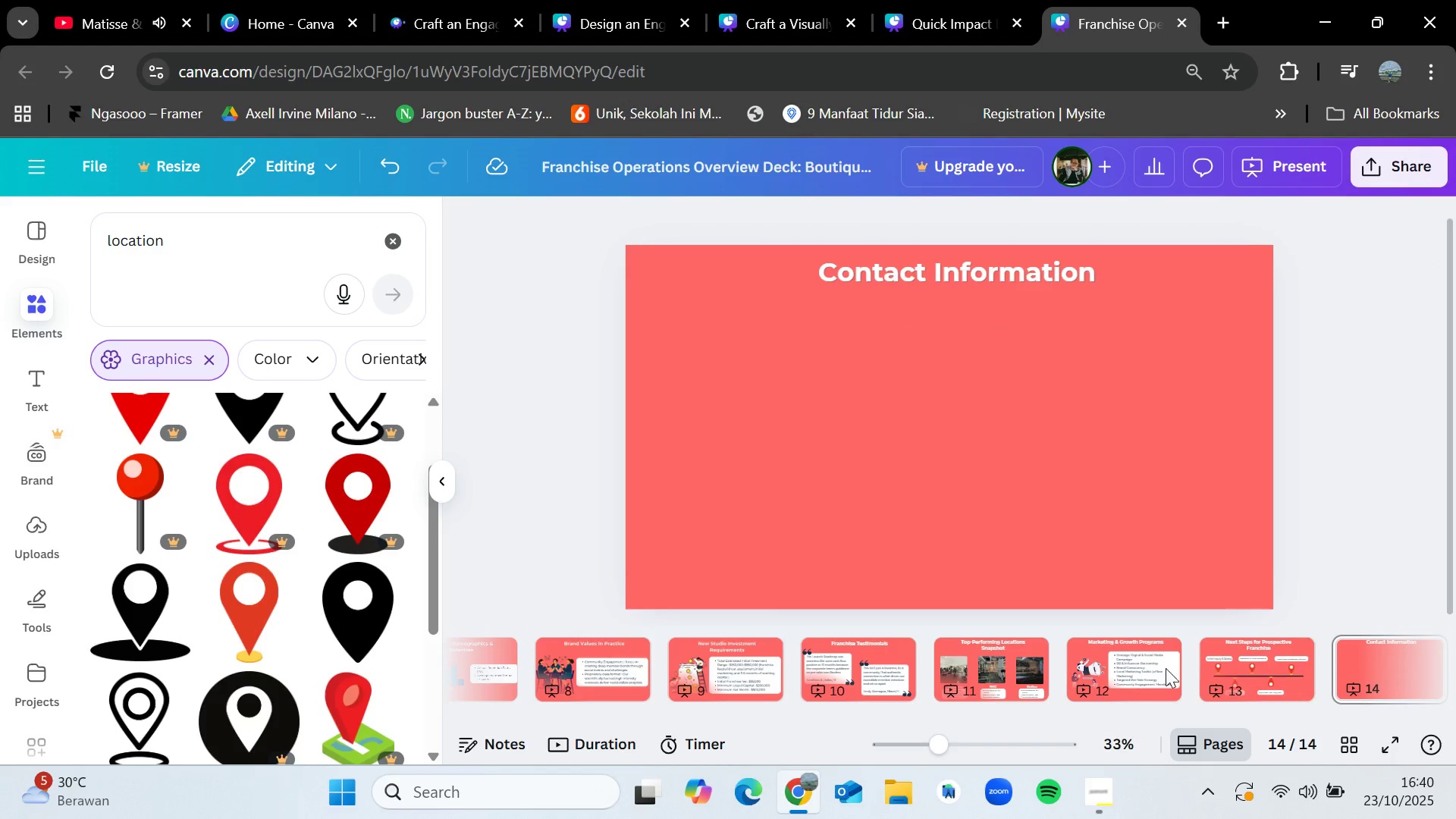 
mouse_move([1099, 772])
 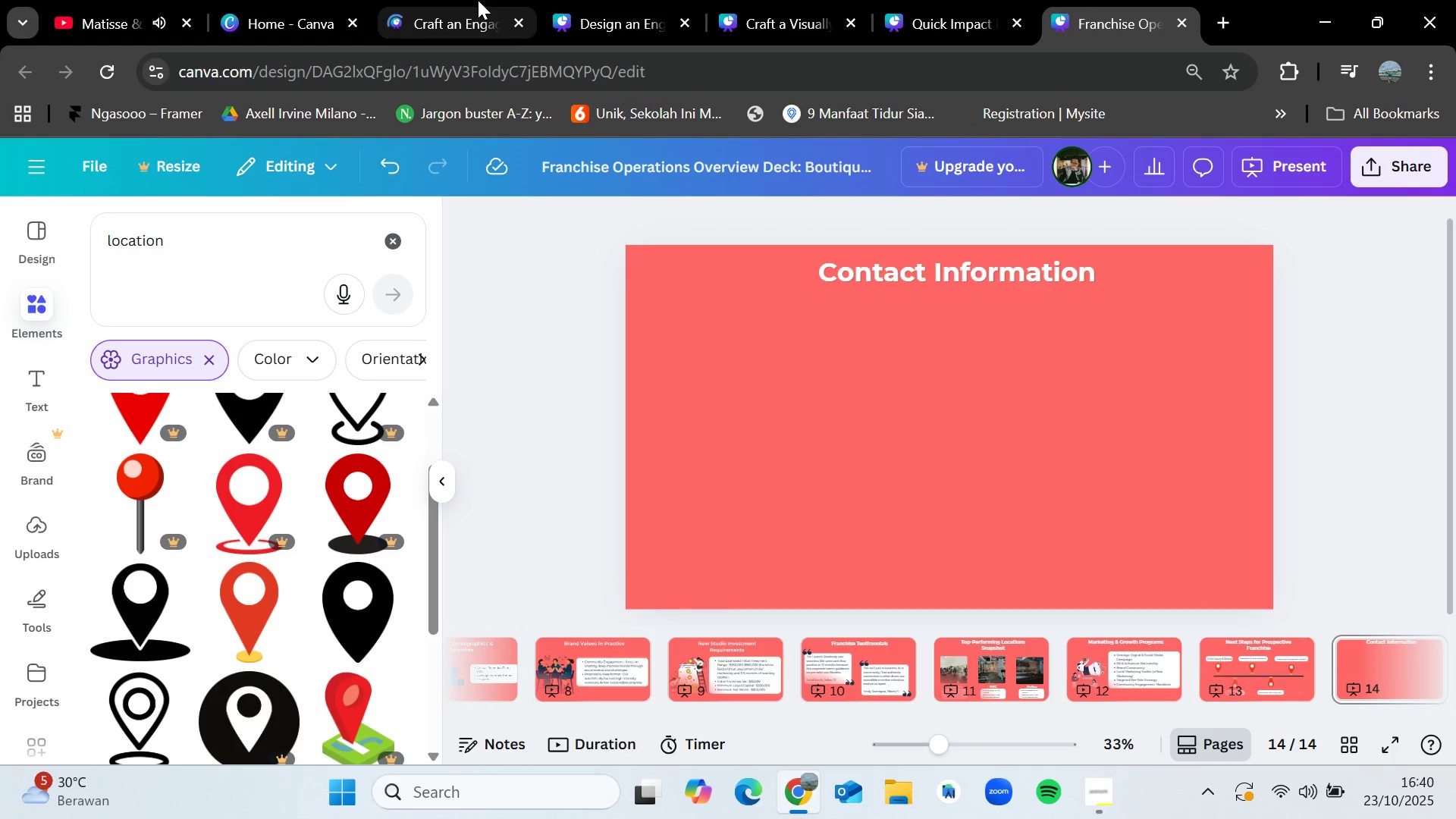 
left_click([478, 0])
 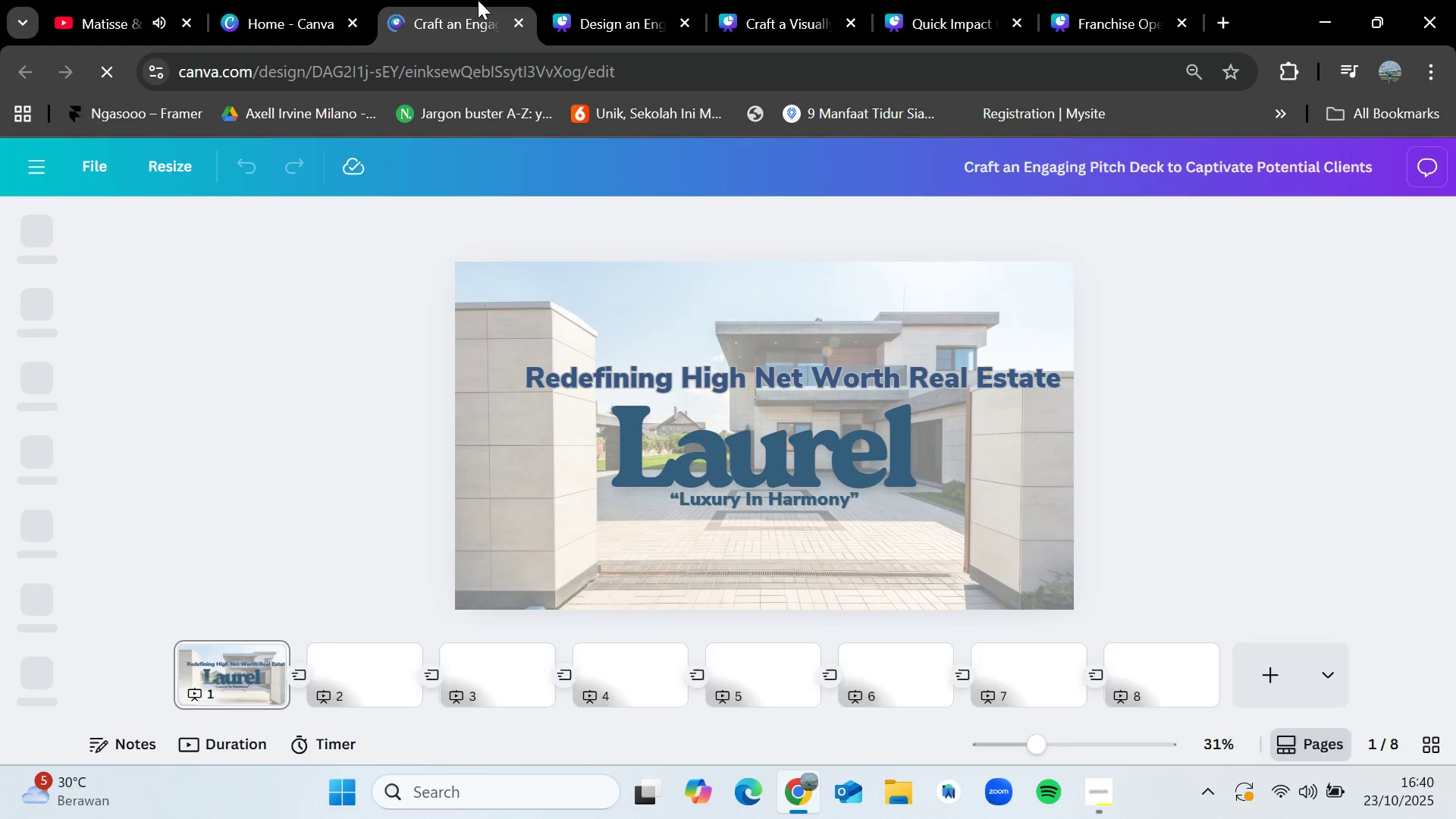 
wait(6.22)
 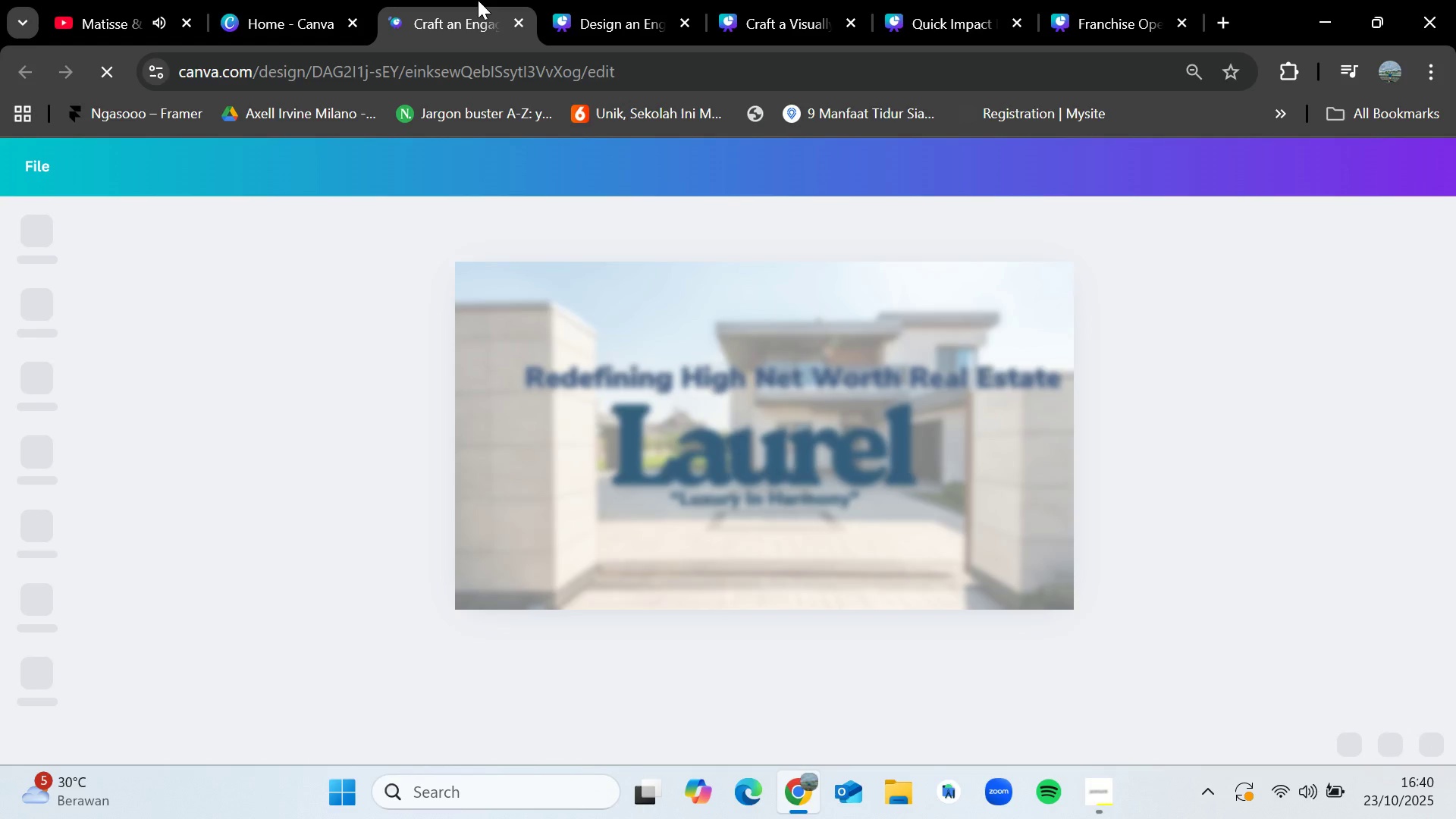 
left_click([1182, 696])
 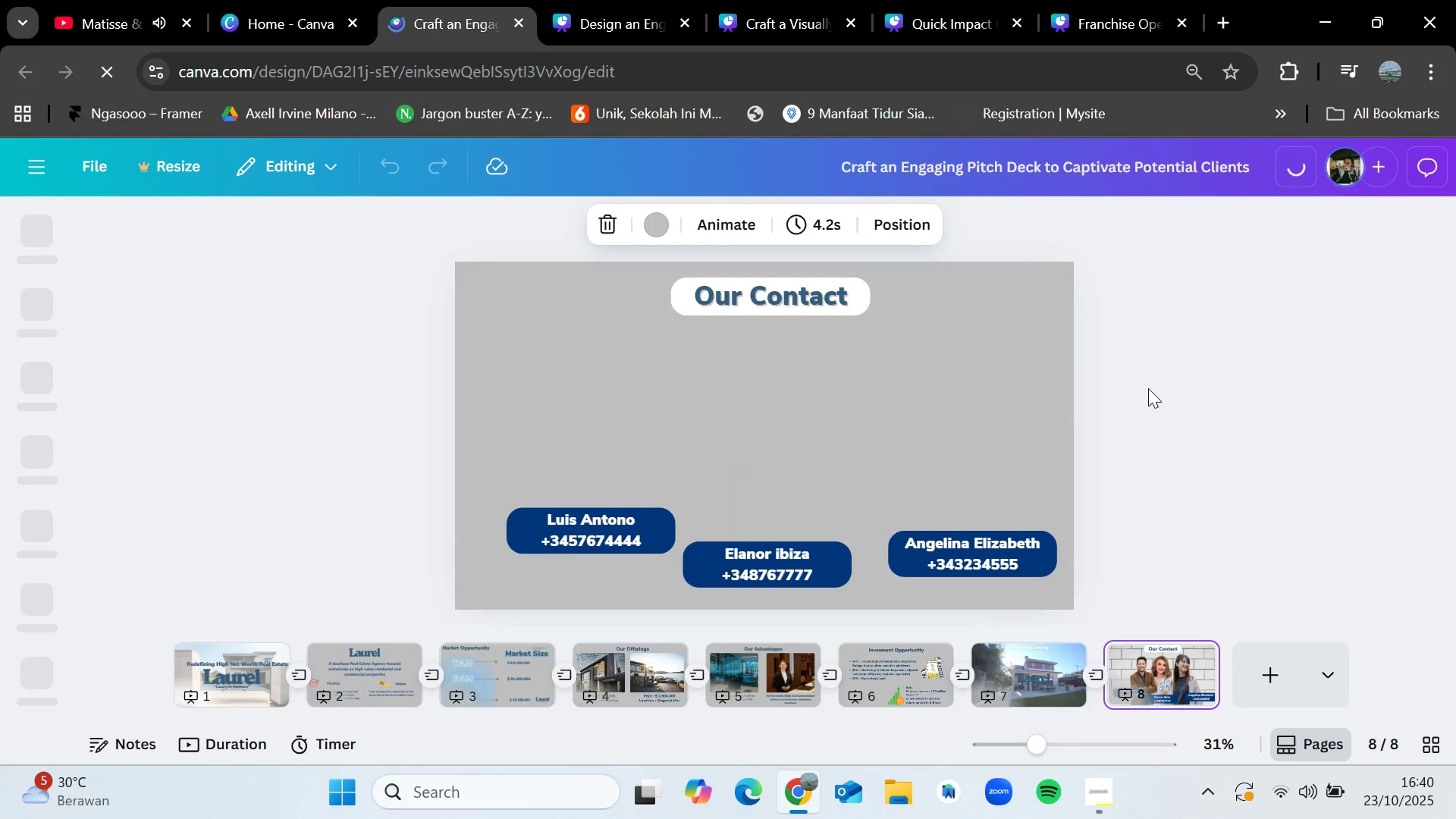 
left_click([328, 263])
 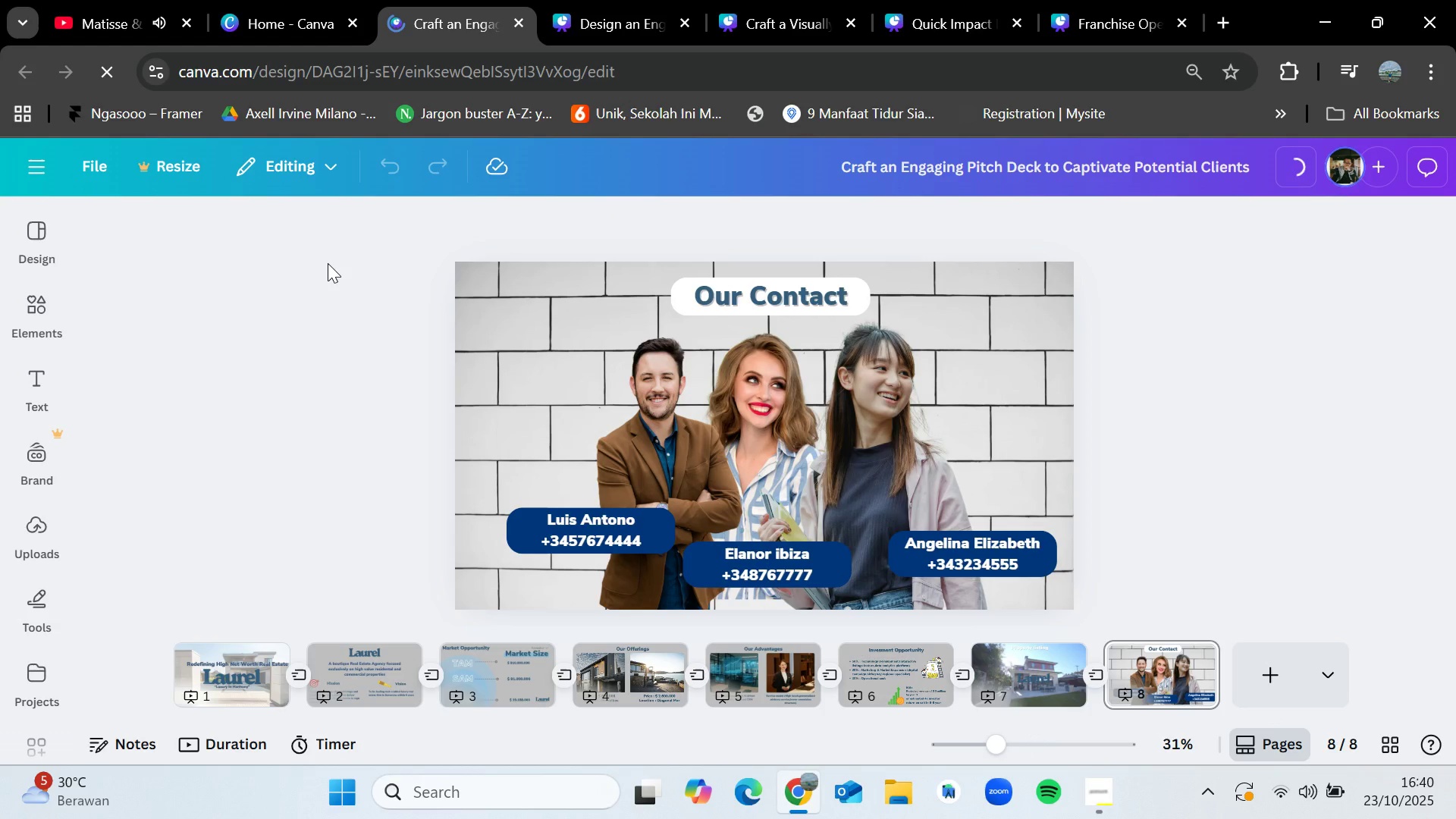 
left_click_drag(start_coordinate=[352, 268], to_coordinate=[1162, 609])
 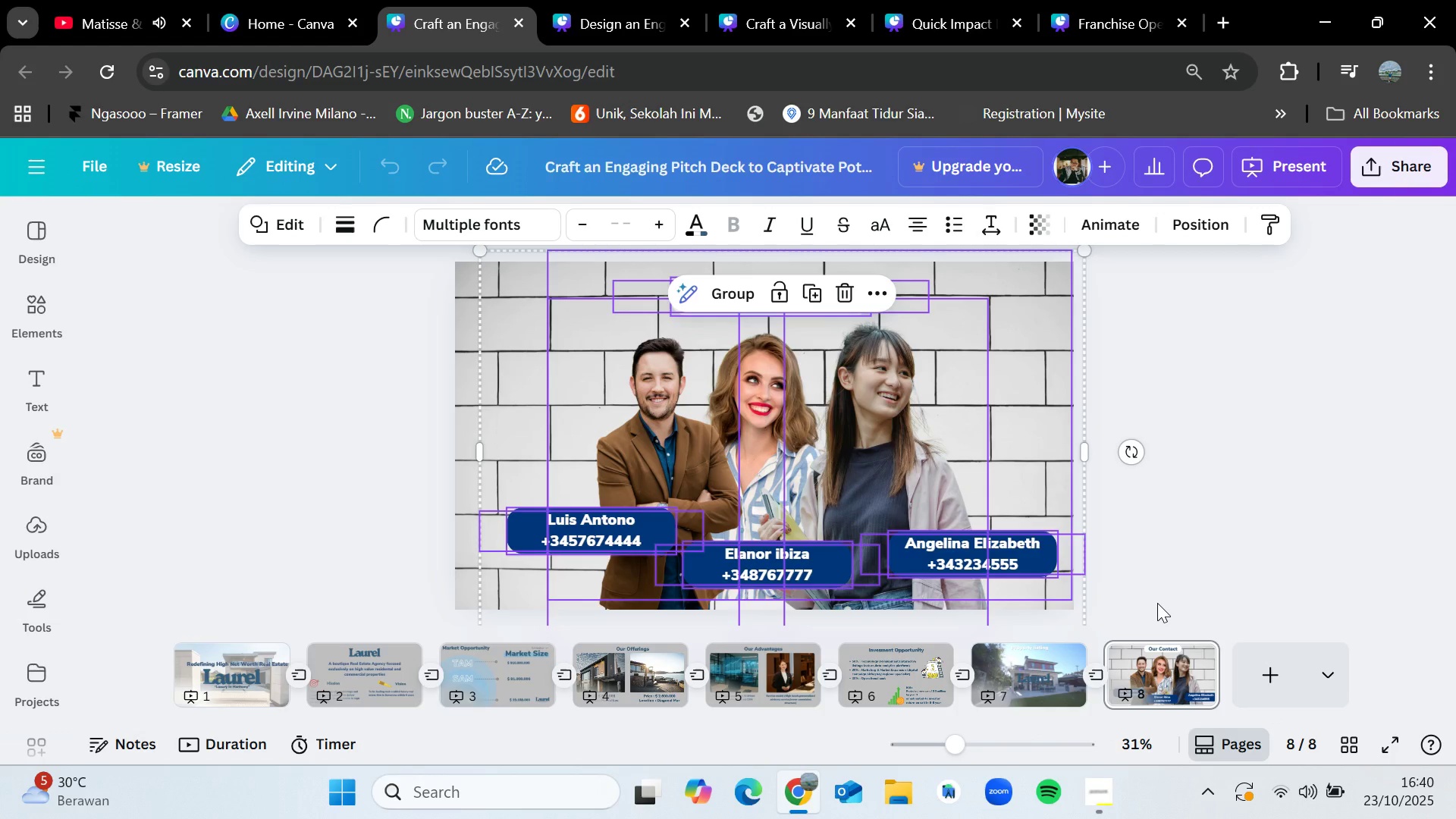 
key(Control+C)
 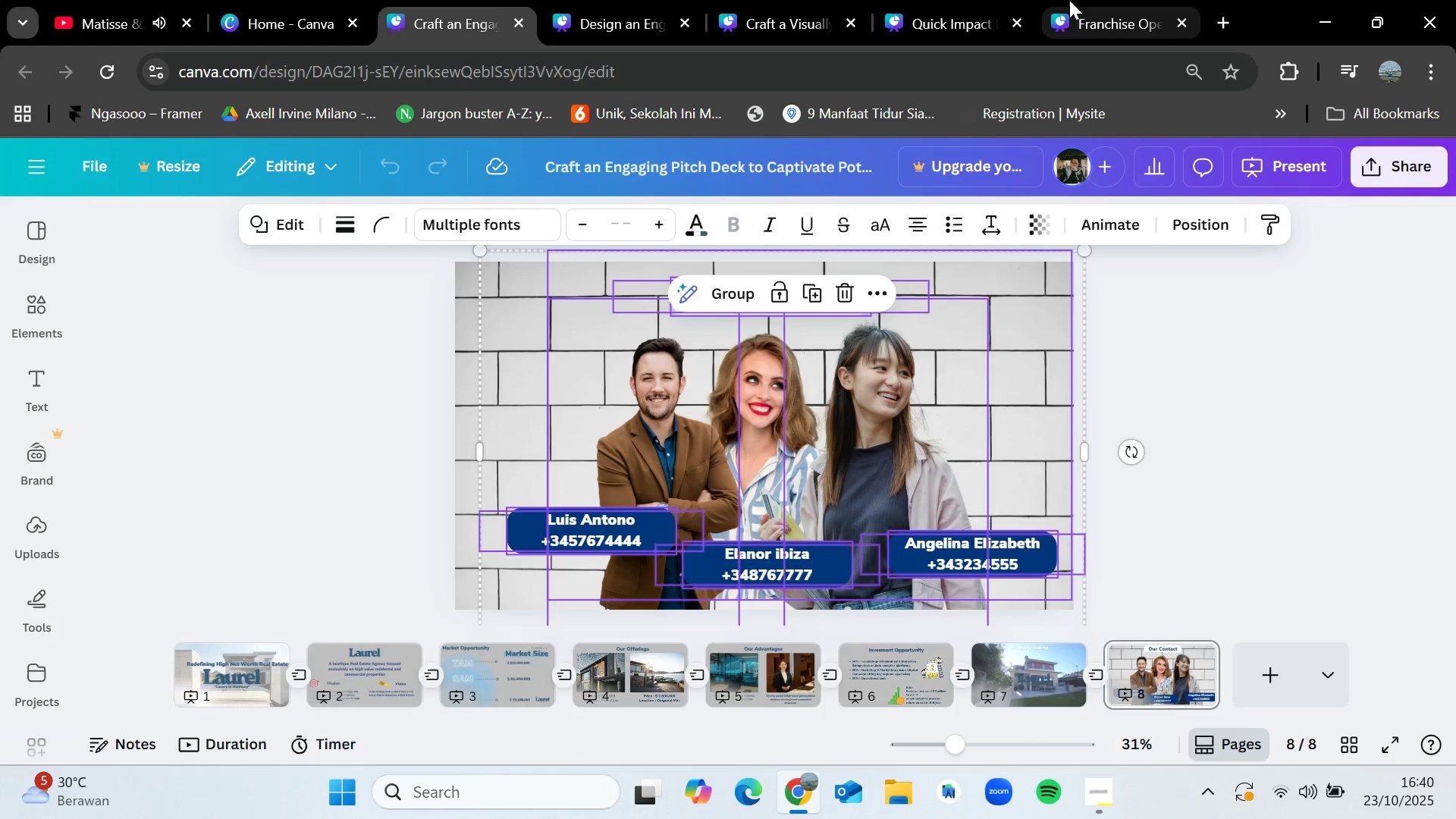 
left_click([1069, 0])
 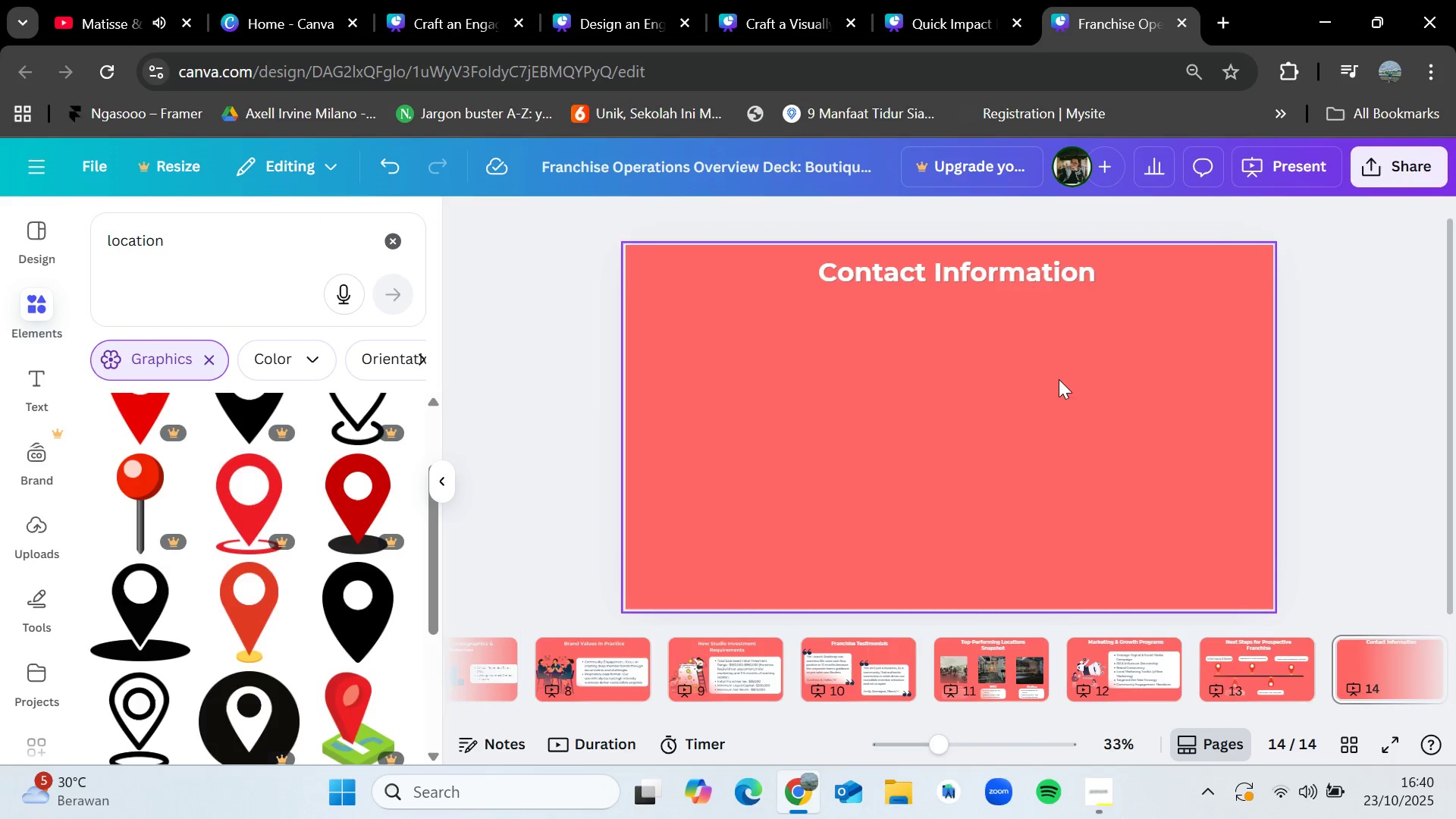 
key(Control+V)
 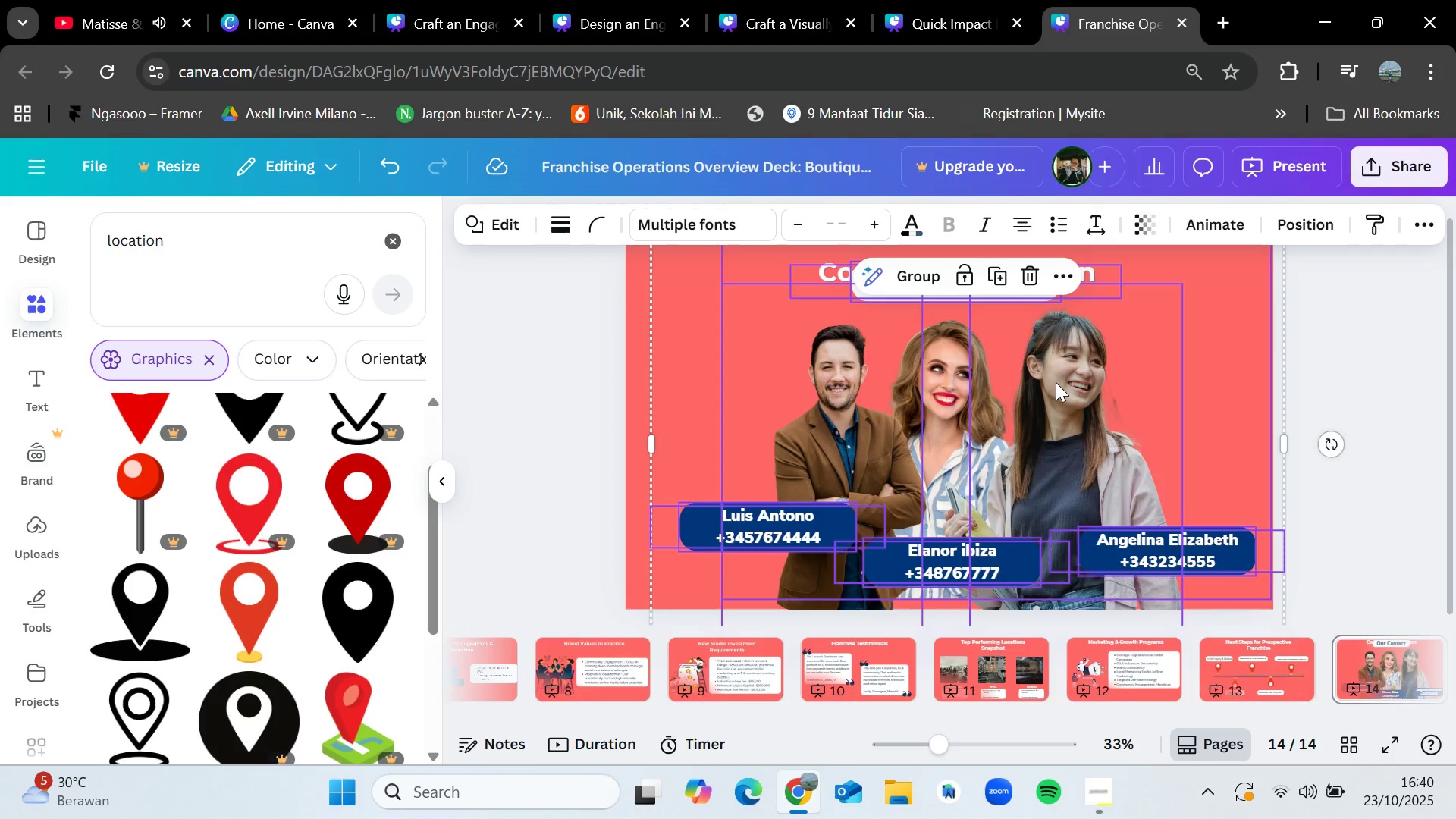 
left_click([1391, 427])
 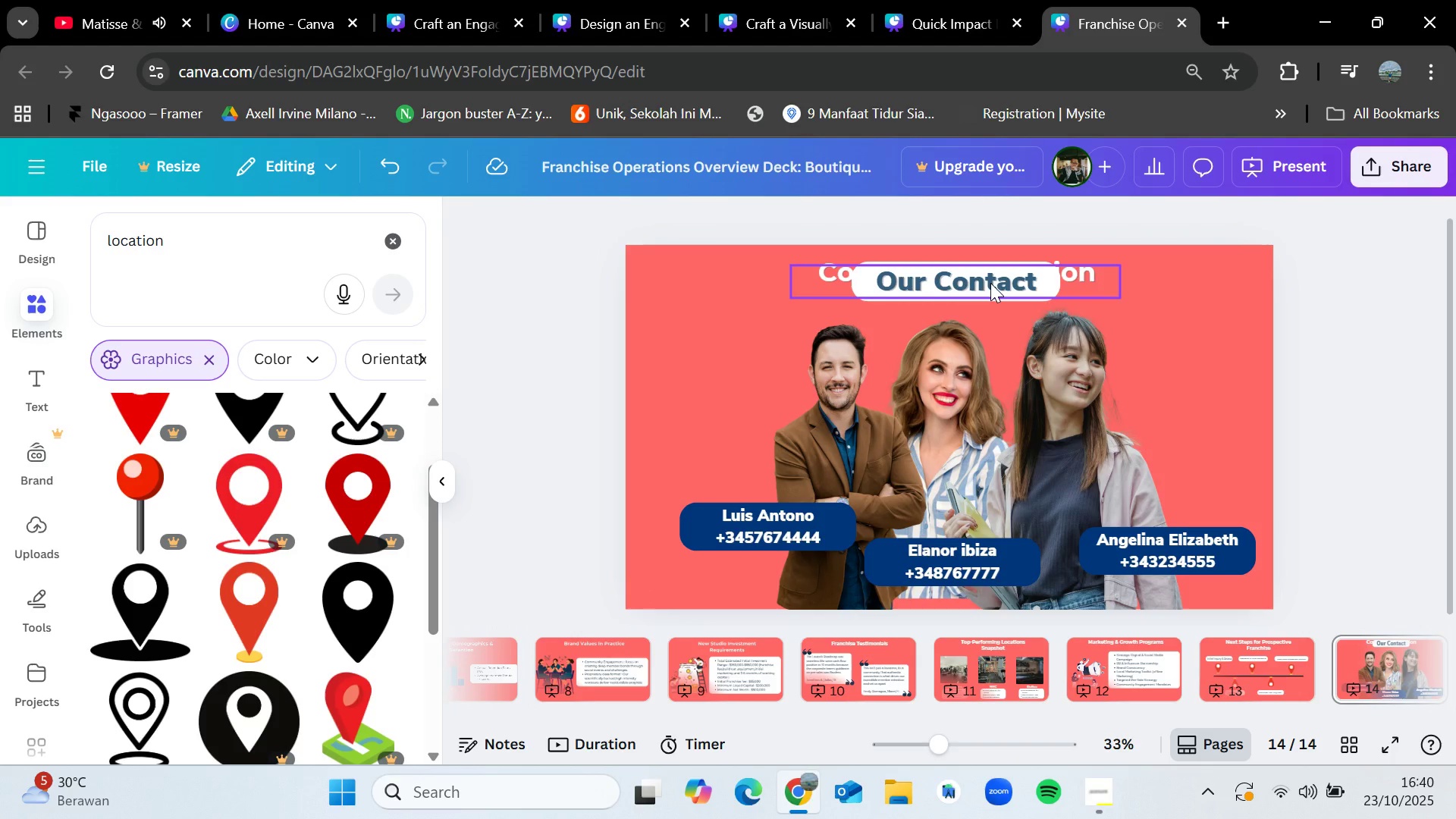 
left_click([990, 283])
 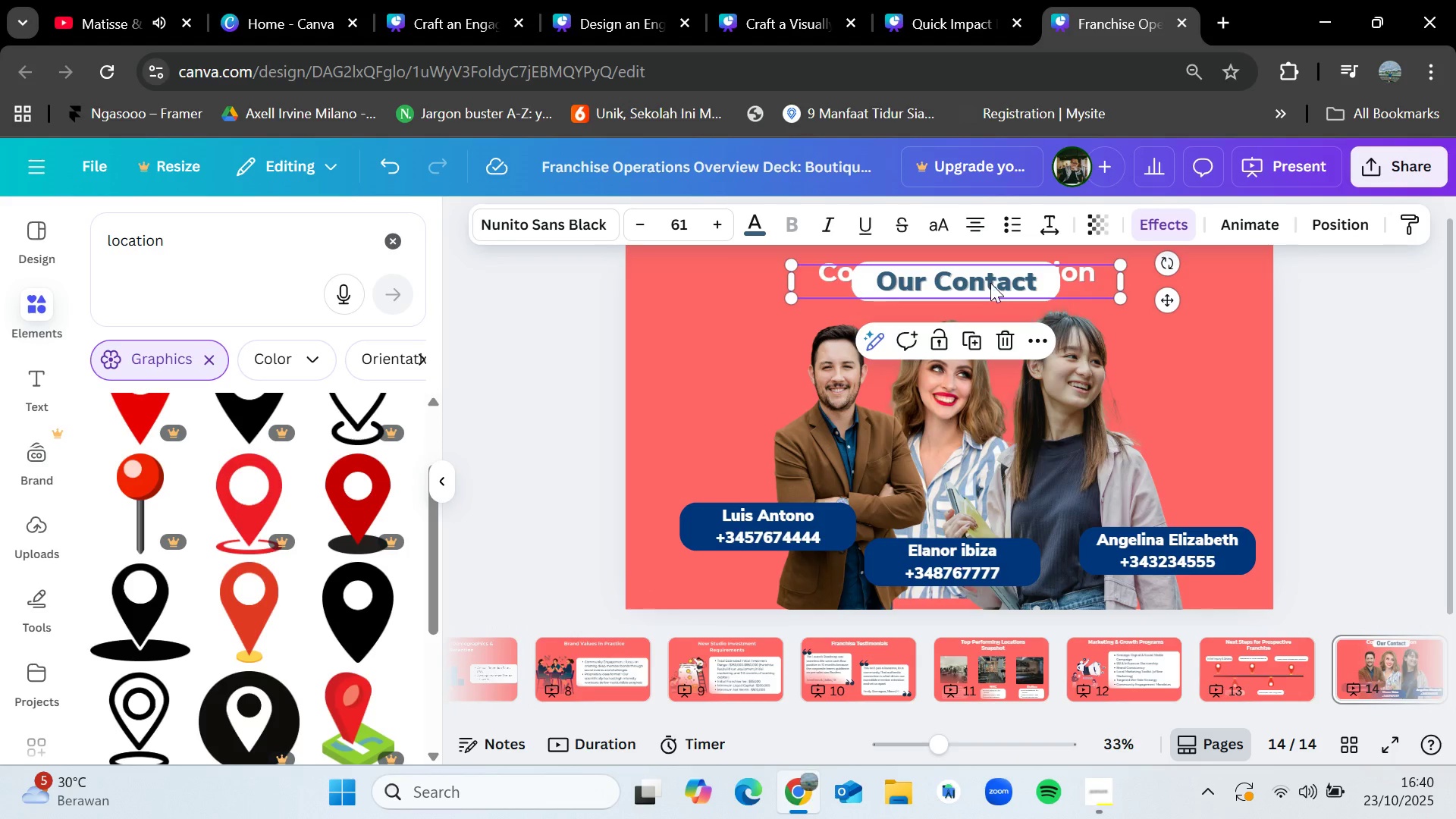 
key(Delete)
 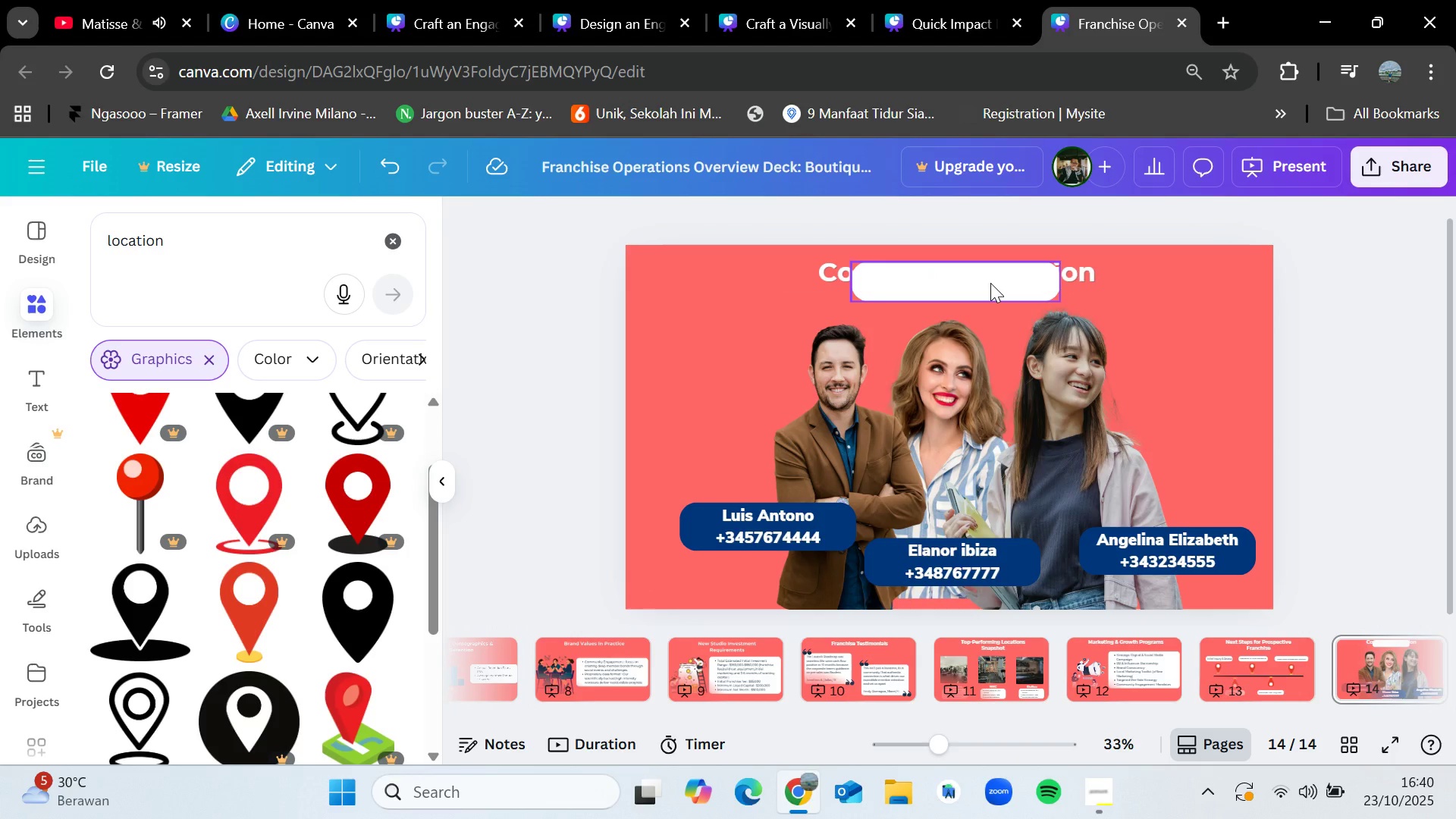 
key(Delete)
 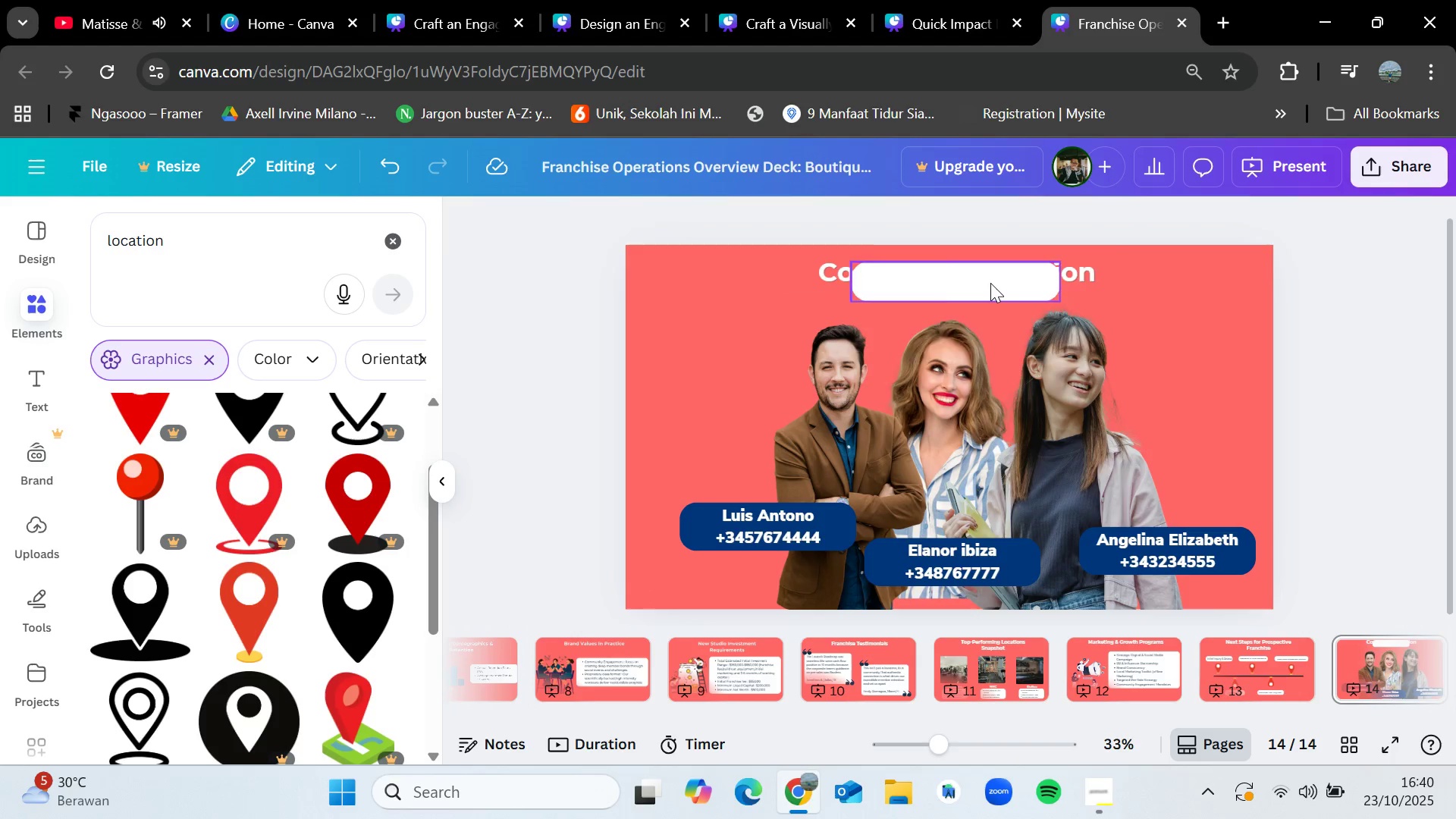 
left_click([990, 283])
 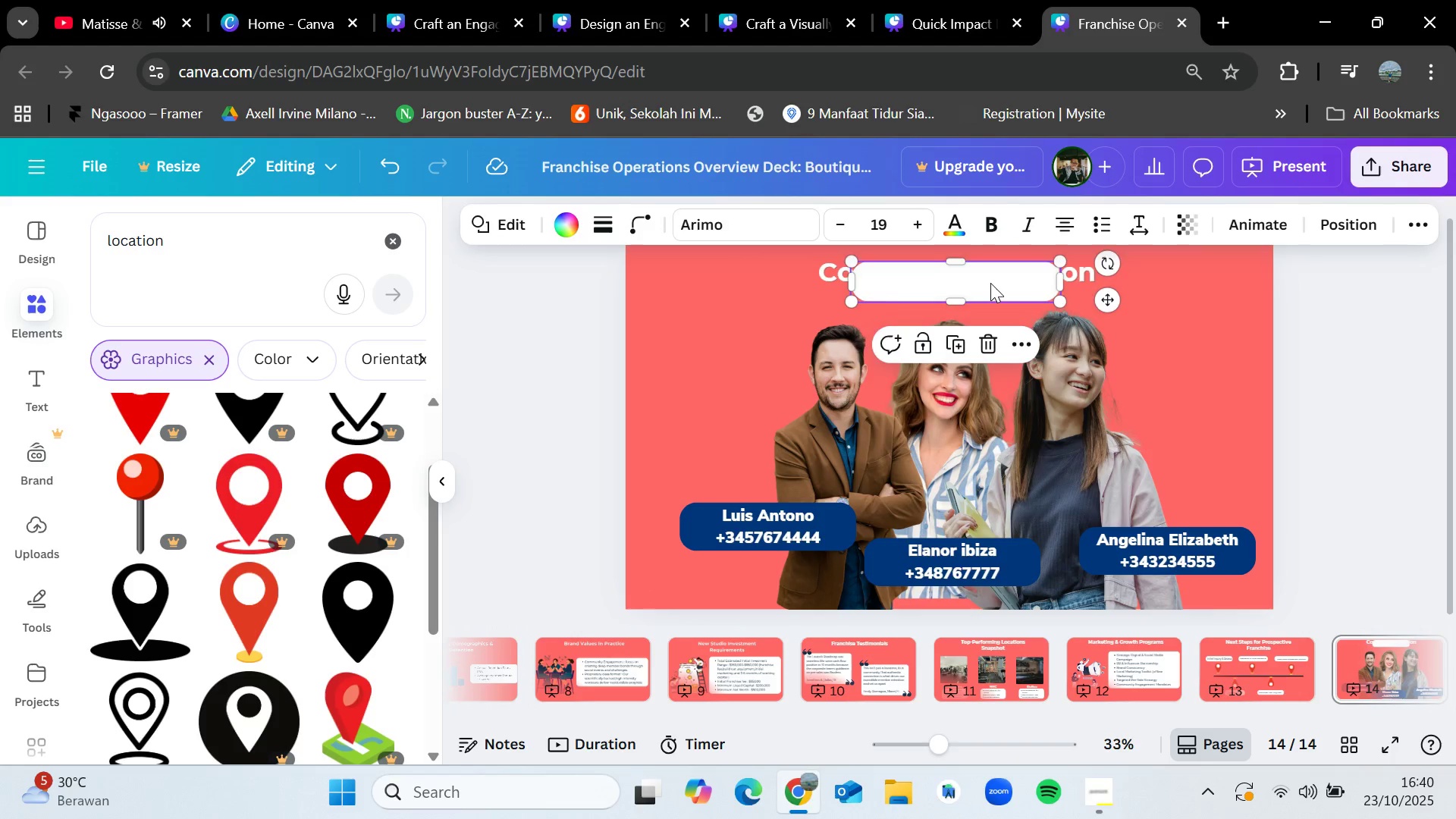 
key(Delete)
 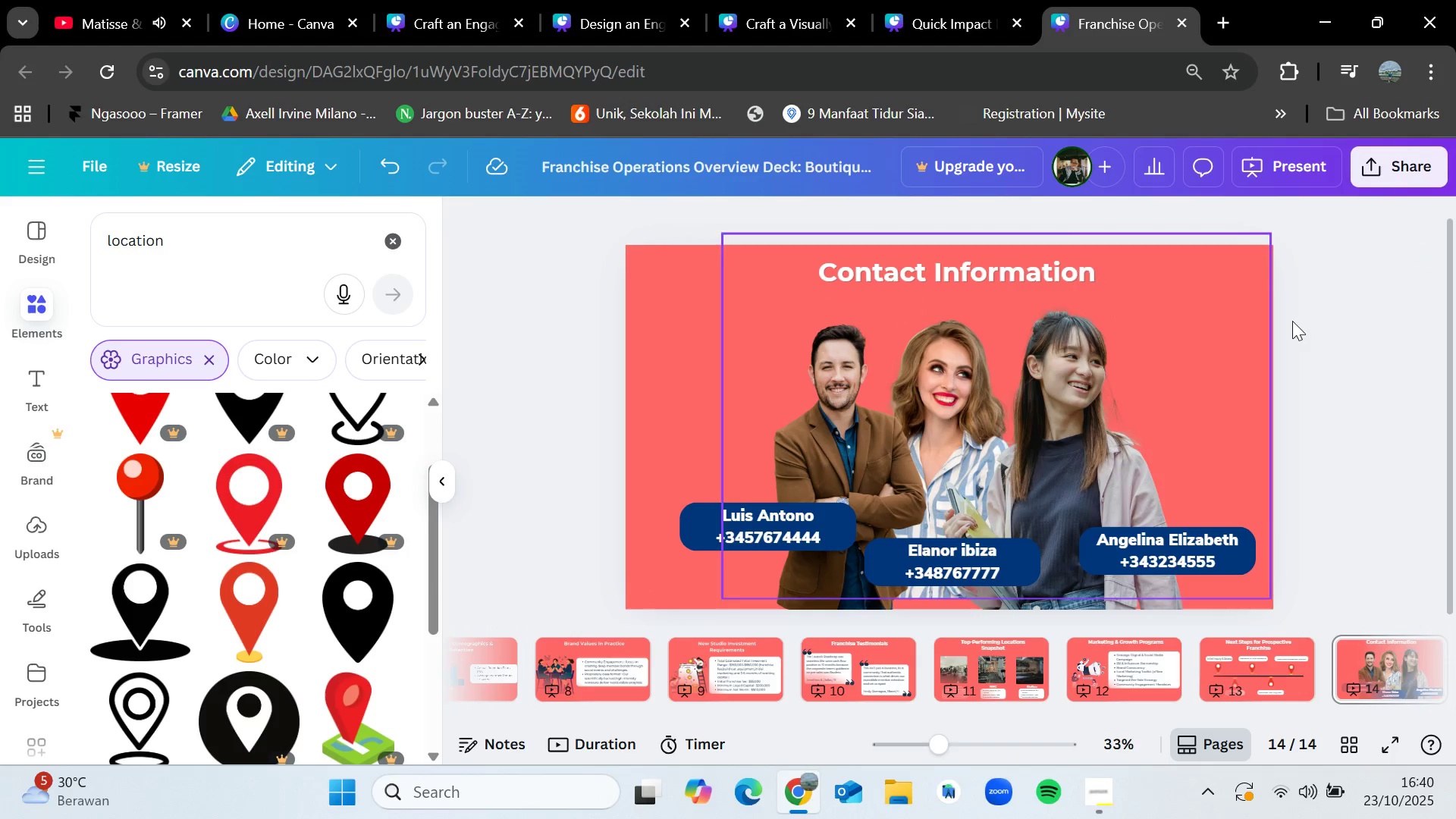 
left_click([1336, 321])
 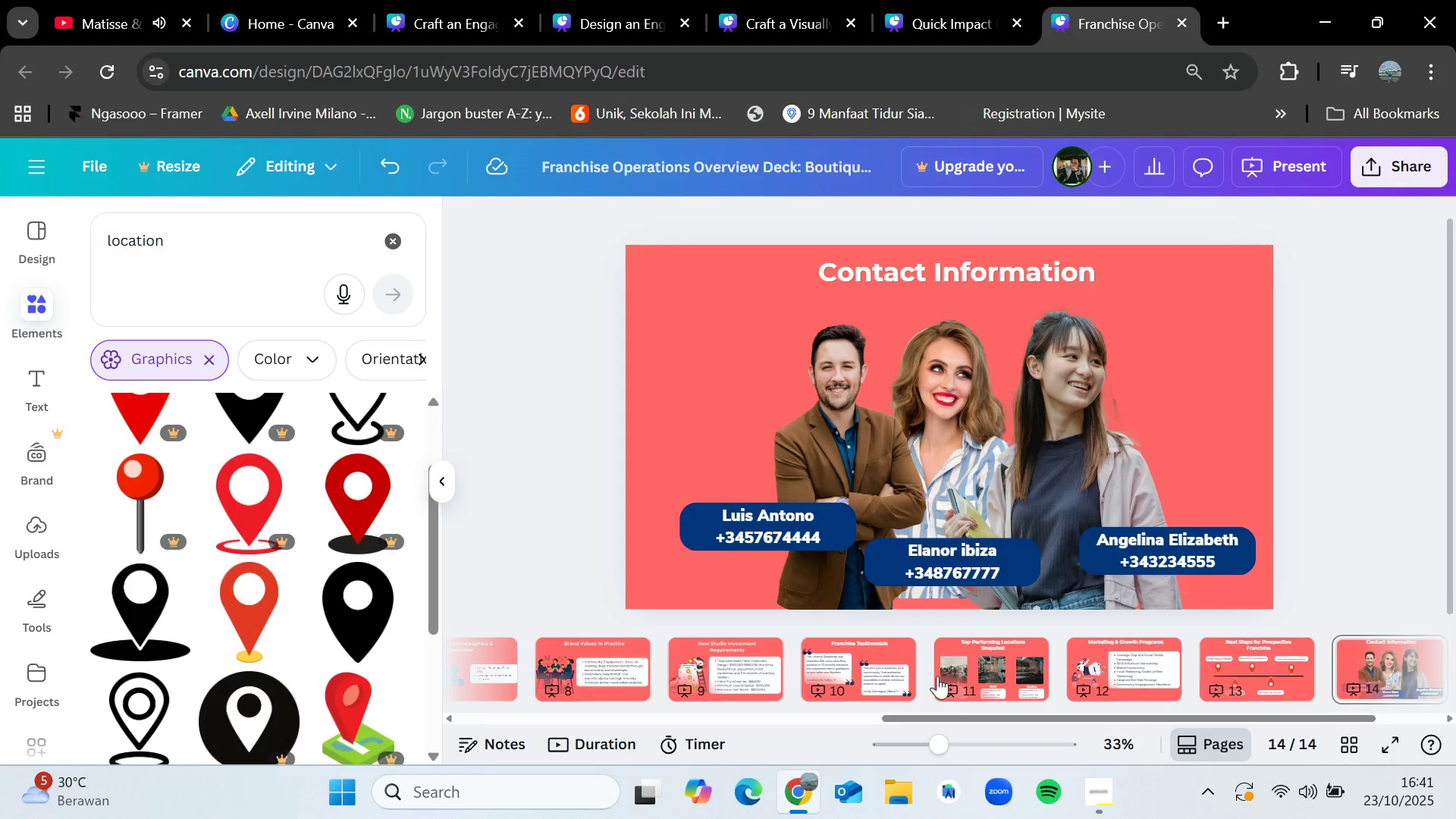 
wait(5.37)
 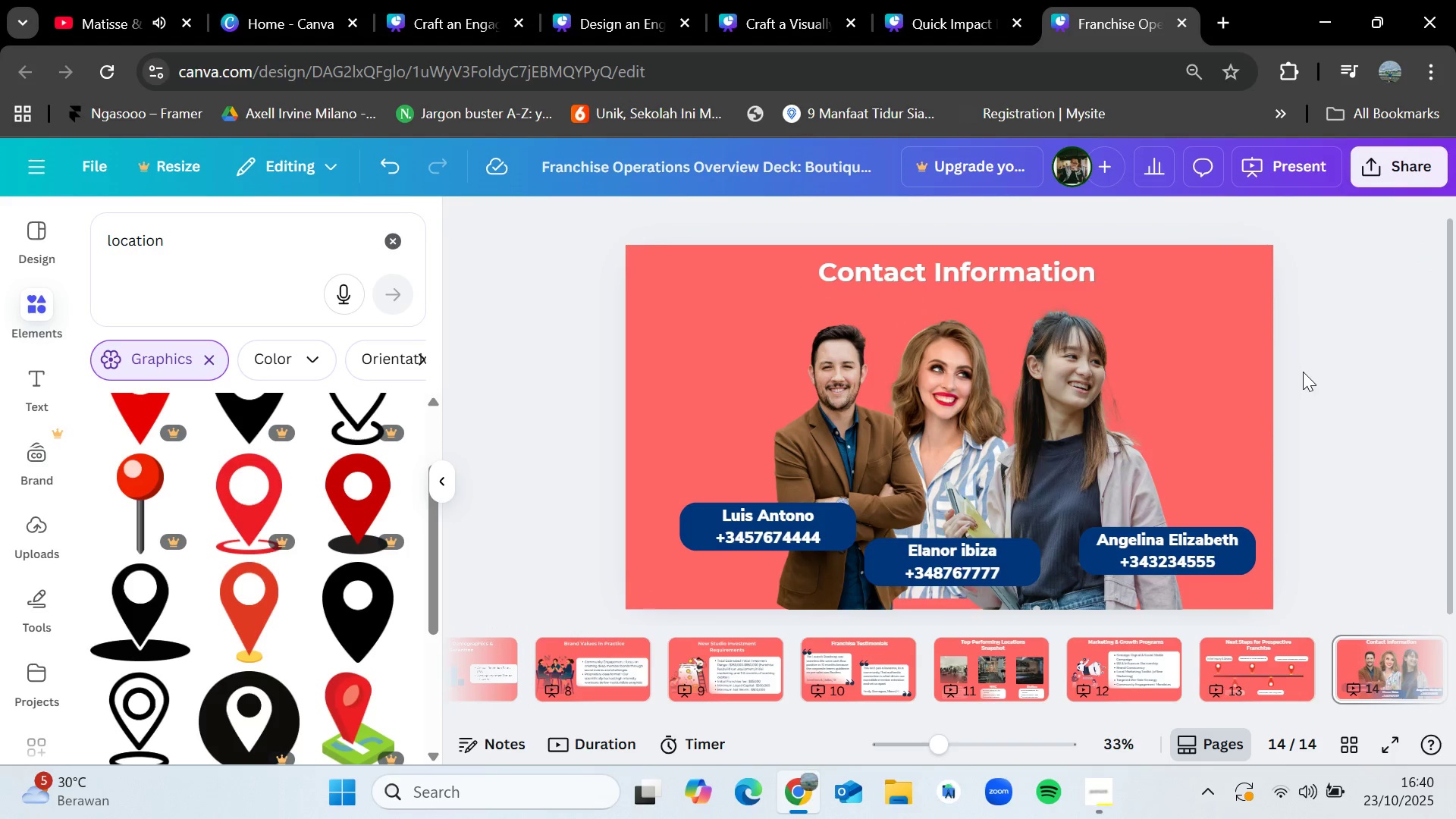 
double_click([812, 514])
 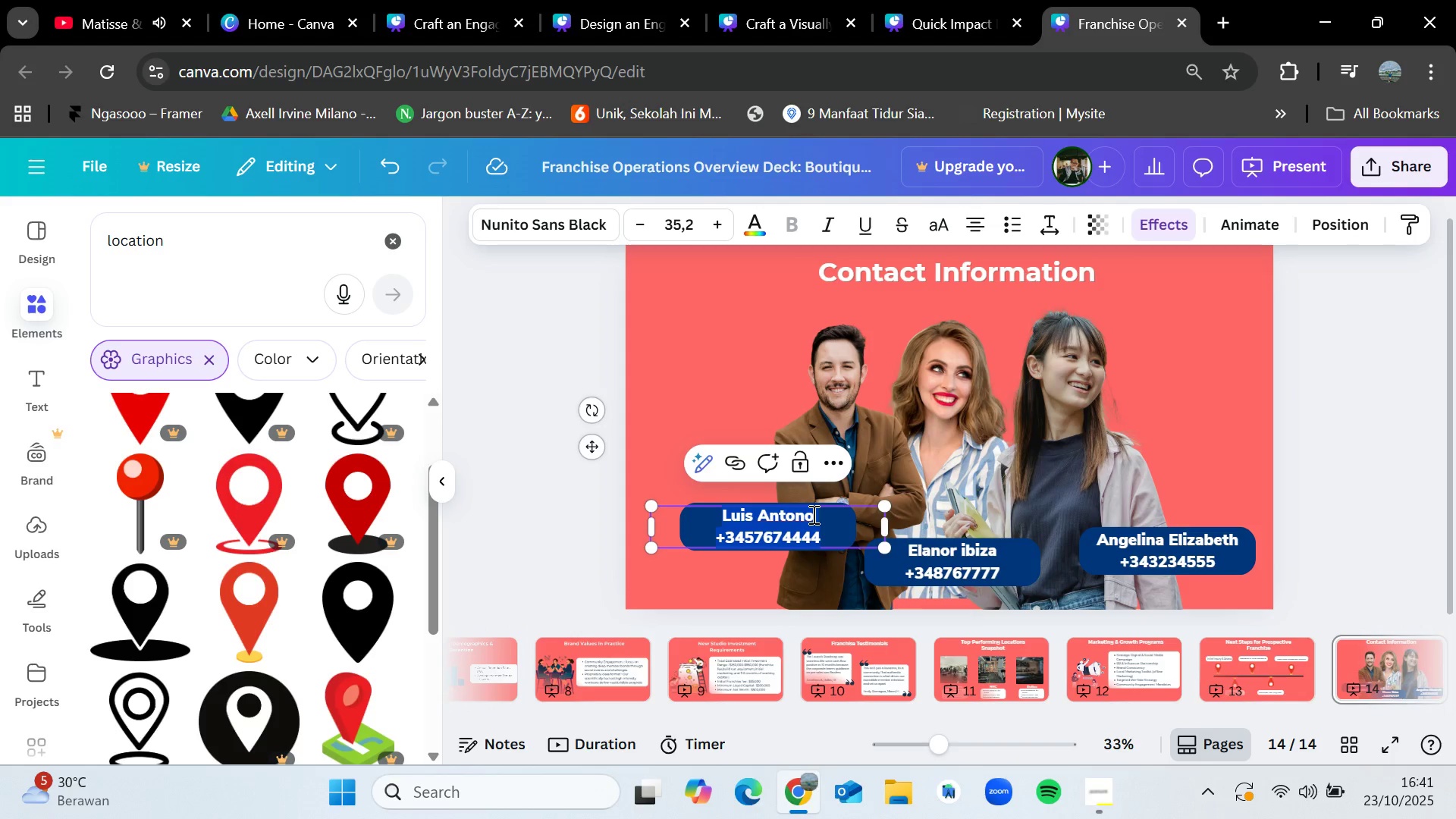 
left_click([812, 514])
 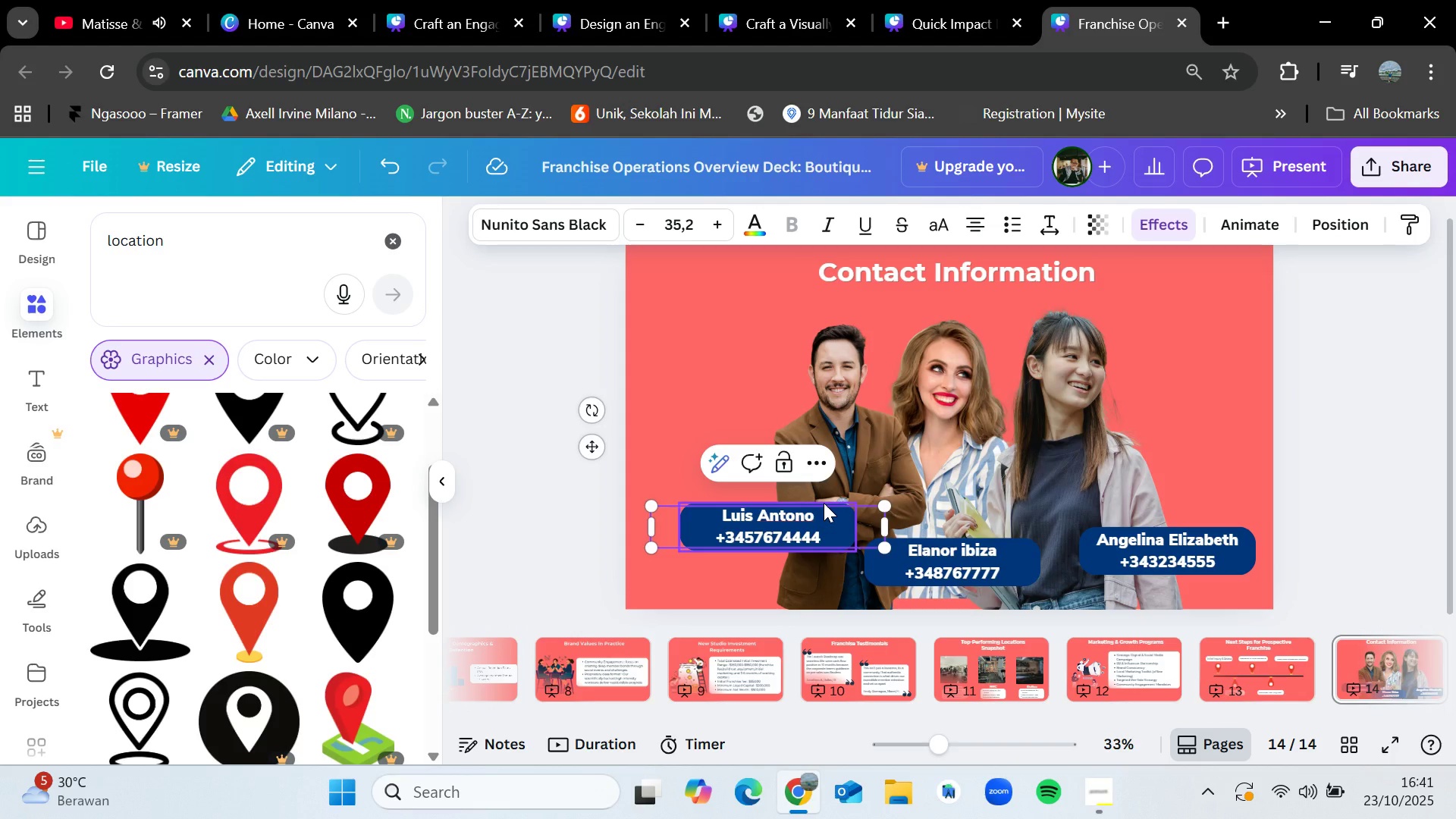 
left_click([814, 519])
 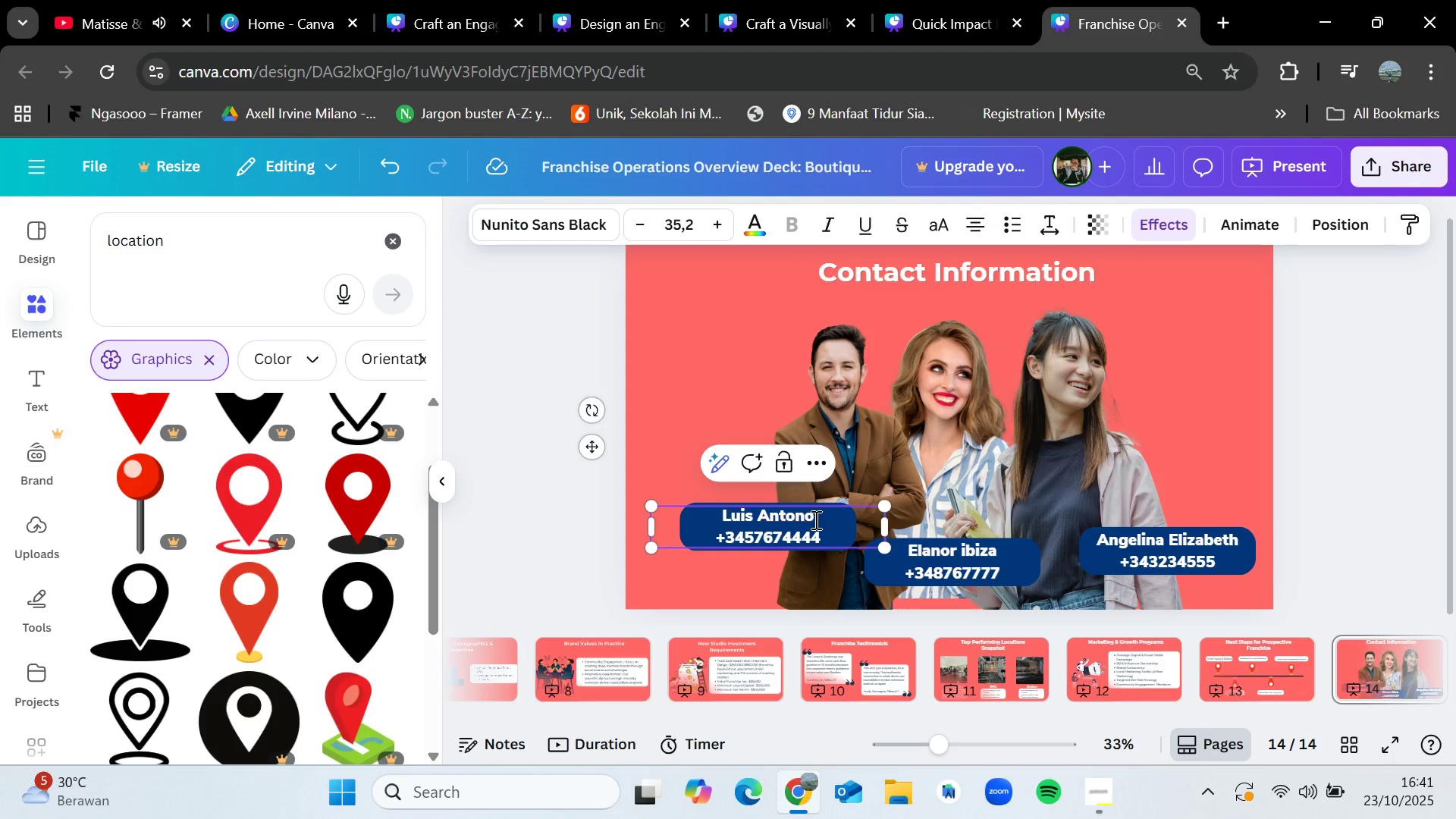 
key(Backspace)
key(Backspace)
key(Backspace)
key(Backspace)
key(Backspace)
key(Backspace)
key(Backspace)
key(Backspace)
key(Backspace)
key(Backspace)
key(Backspace)
type(James Michael)
key(Backspace)
type(l)
 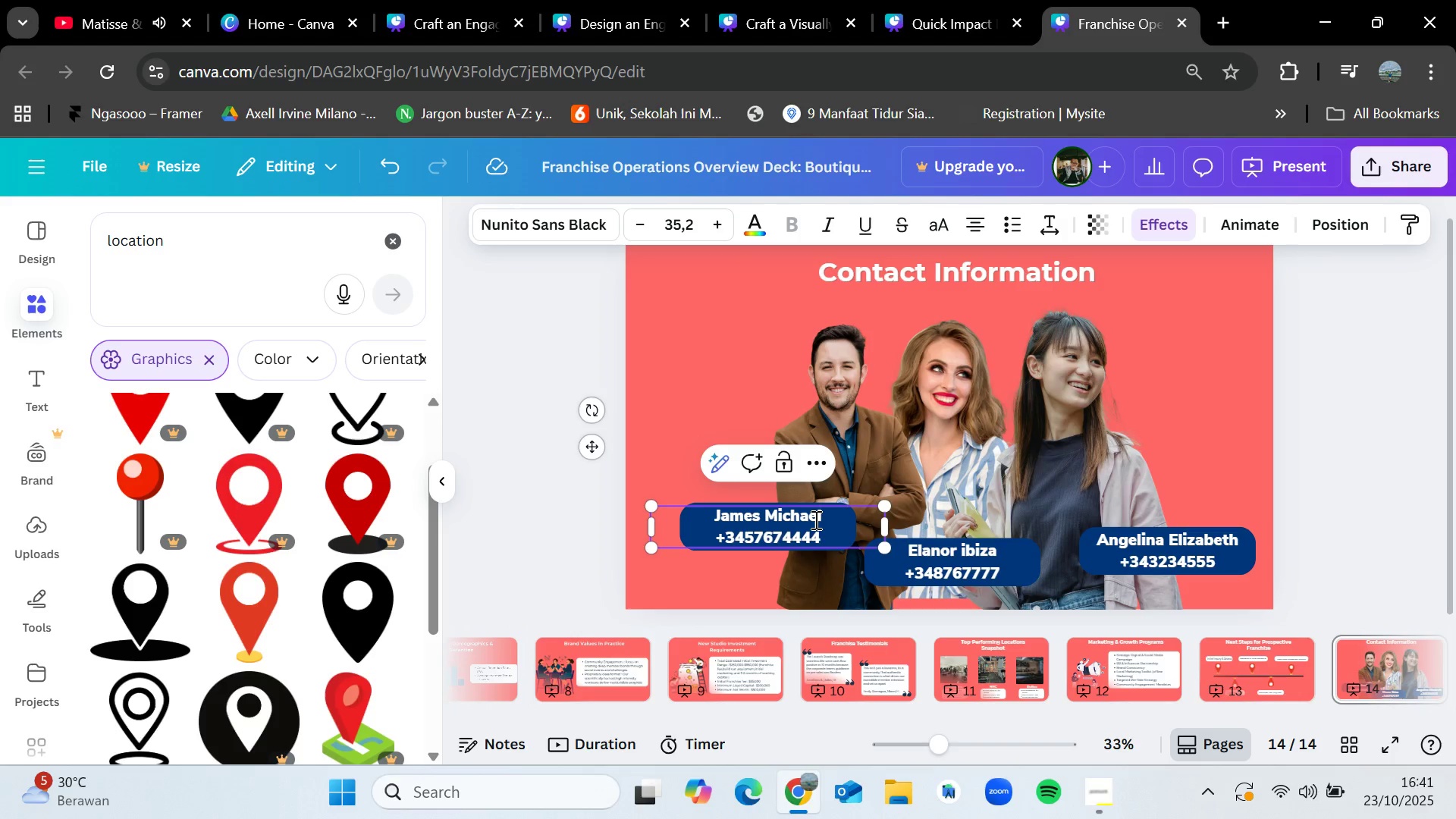 
double_click([999, 548])
 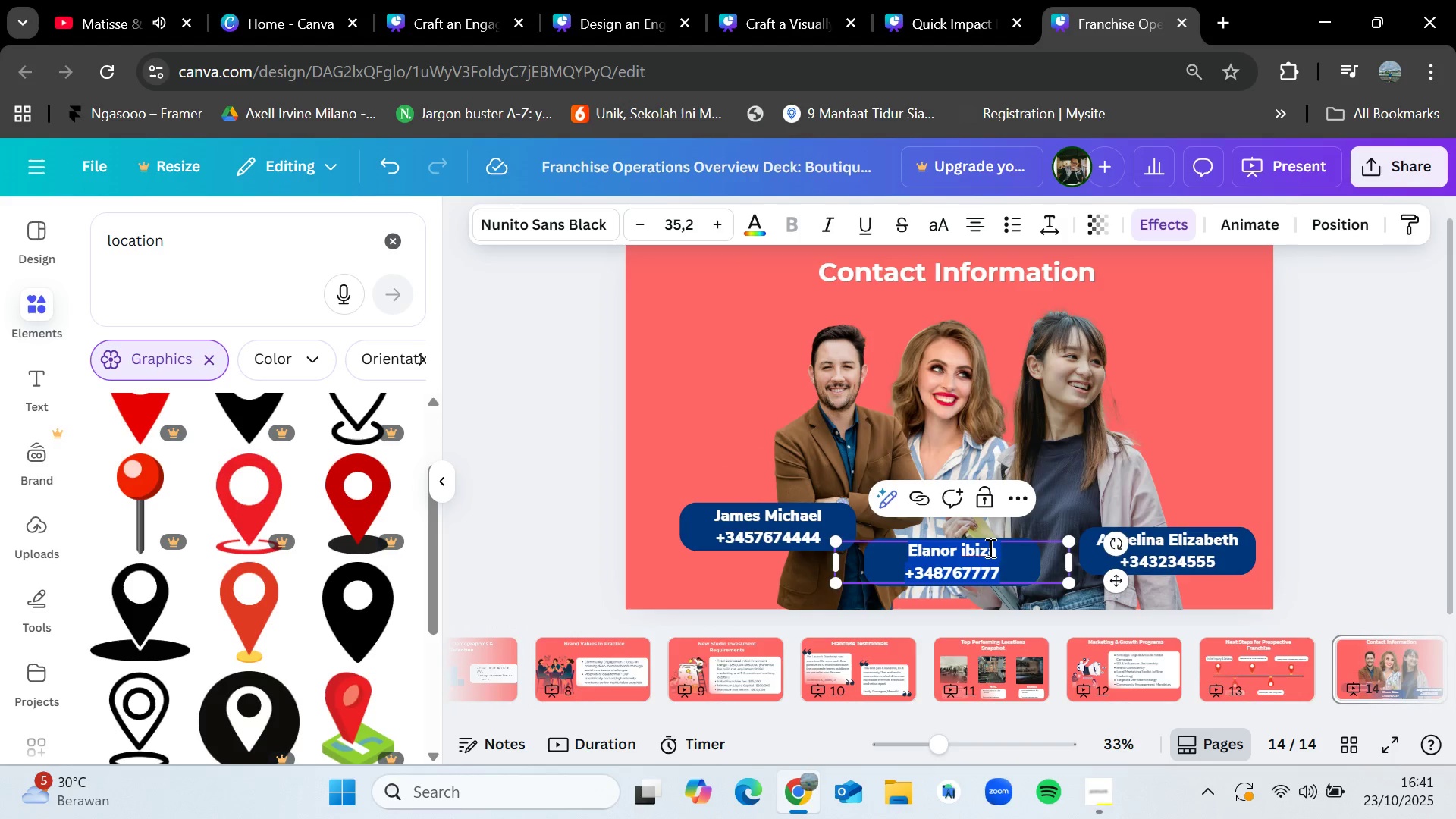 
left_click([989, 548])
 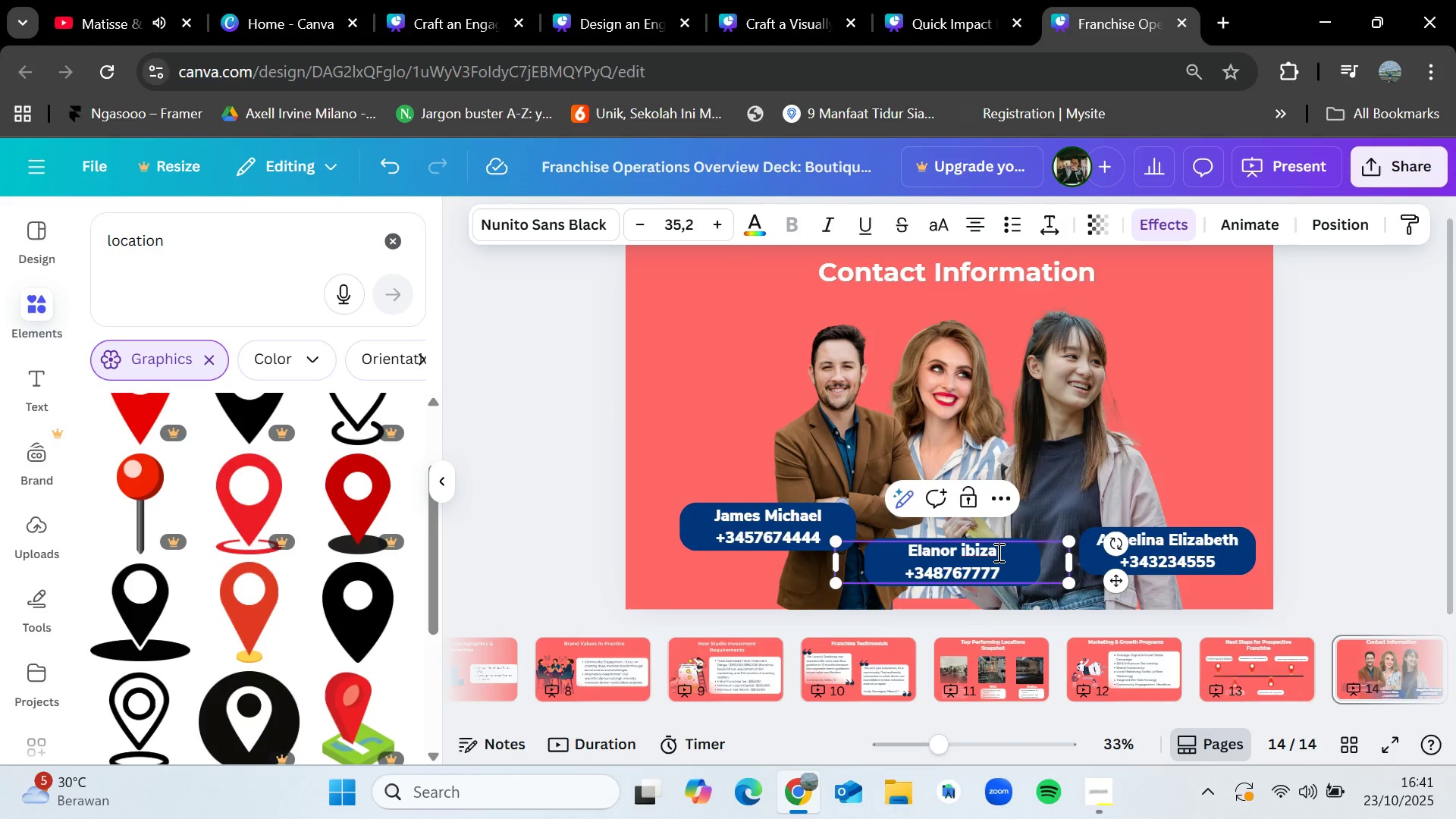 
left_click_drag(start_coordinate=[997, 552], to_coordinate=[915, 547])
 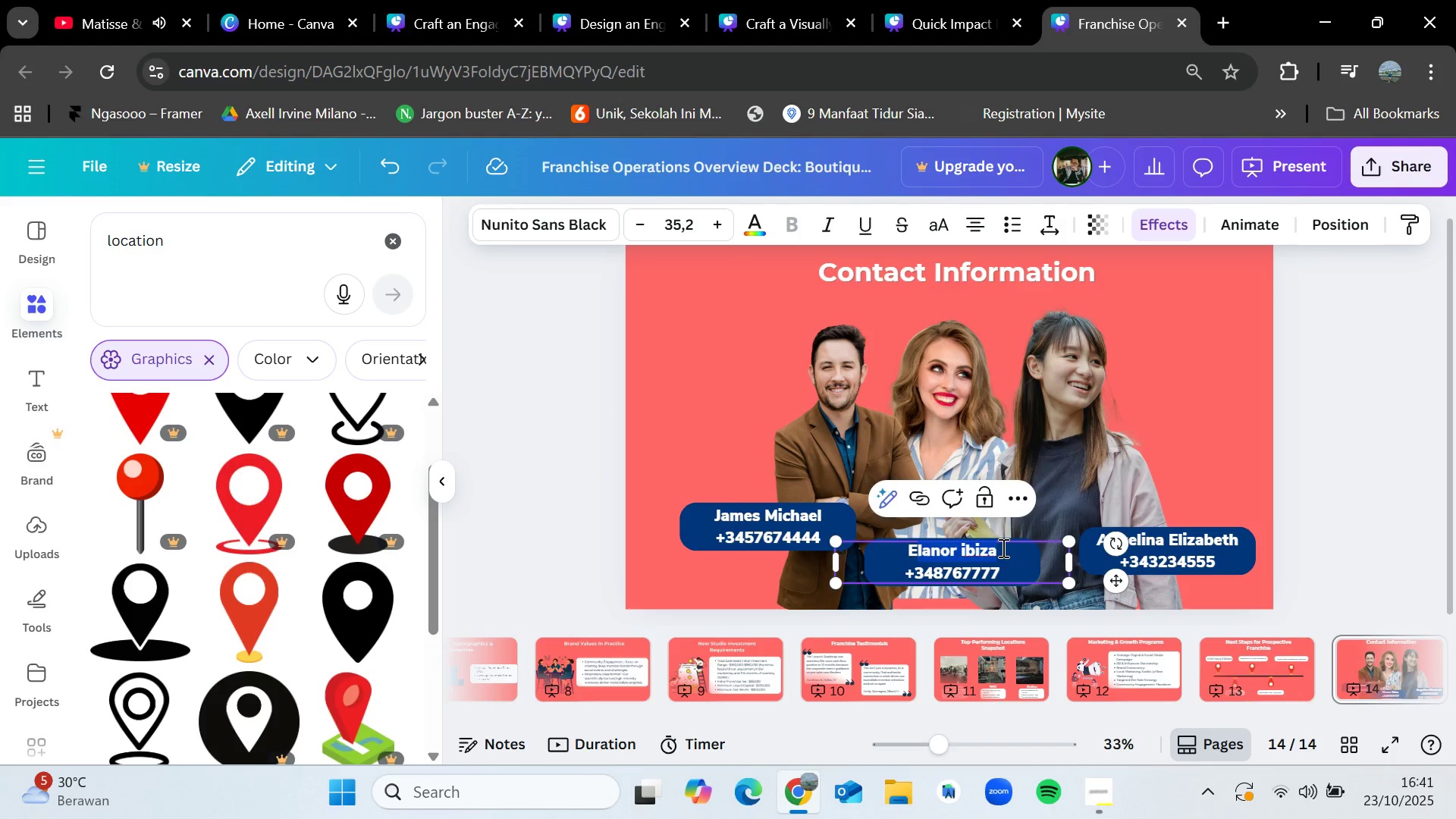 
key(Backspace)
key(Backspace)
type(Laura ela=ea)
key(Backspace)
key(Backspace)
key(Backspace)
key(Backspace)
type(eanor)
 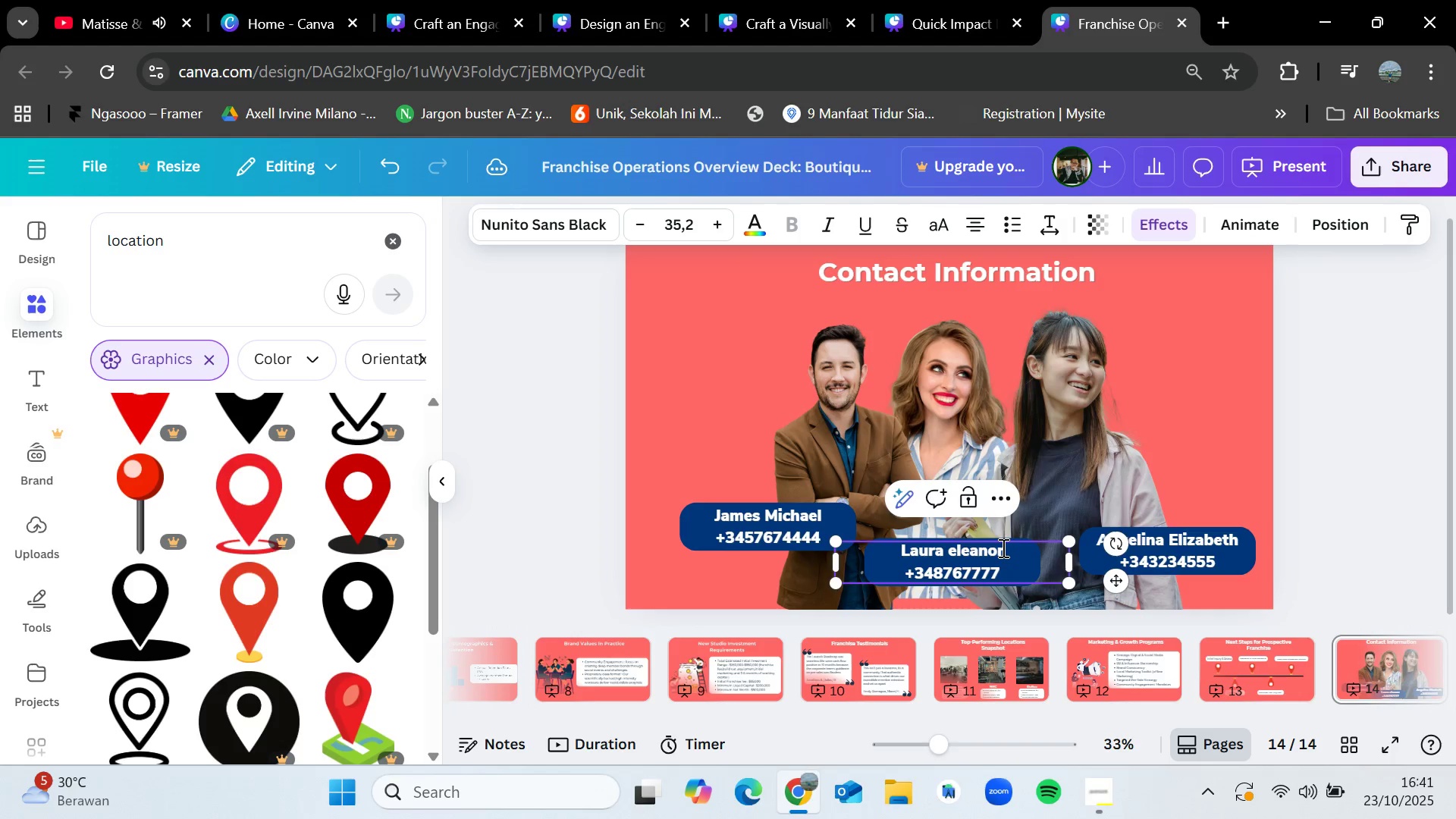 
left_click([954, 551])
 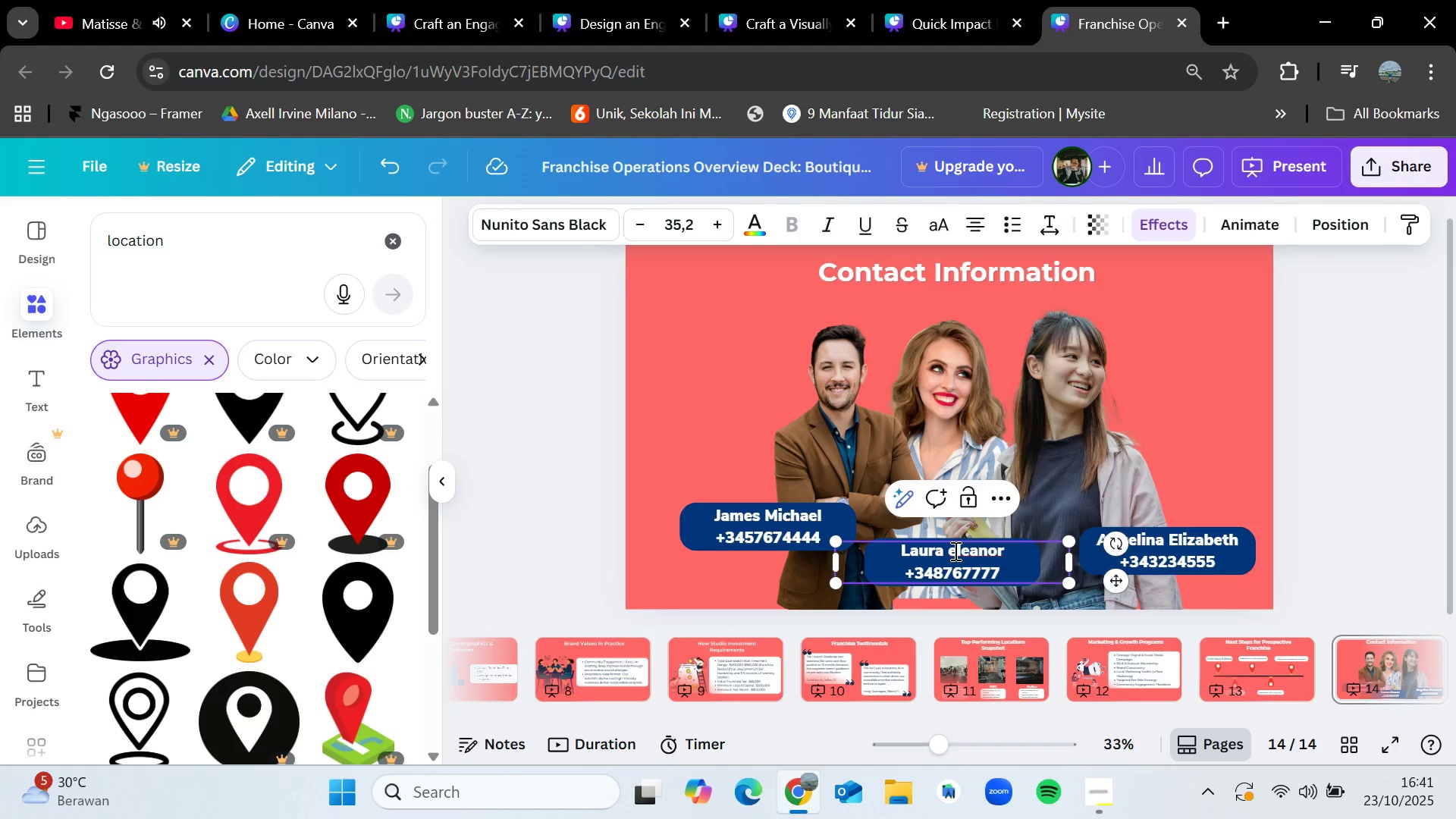 
key(Backspace)
 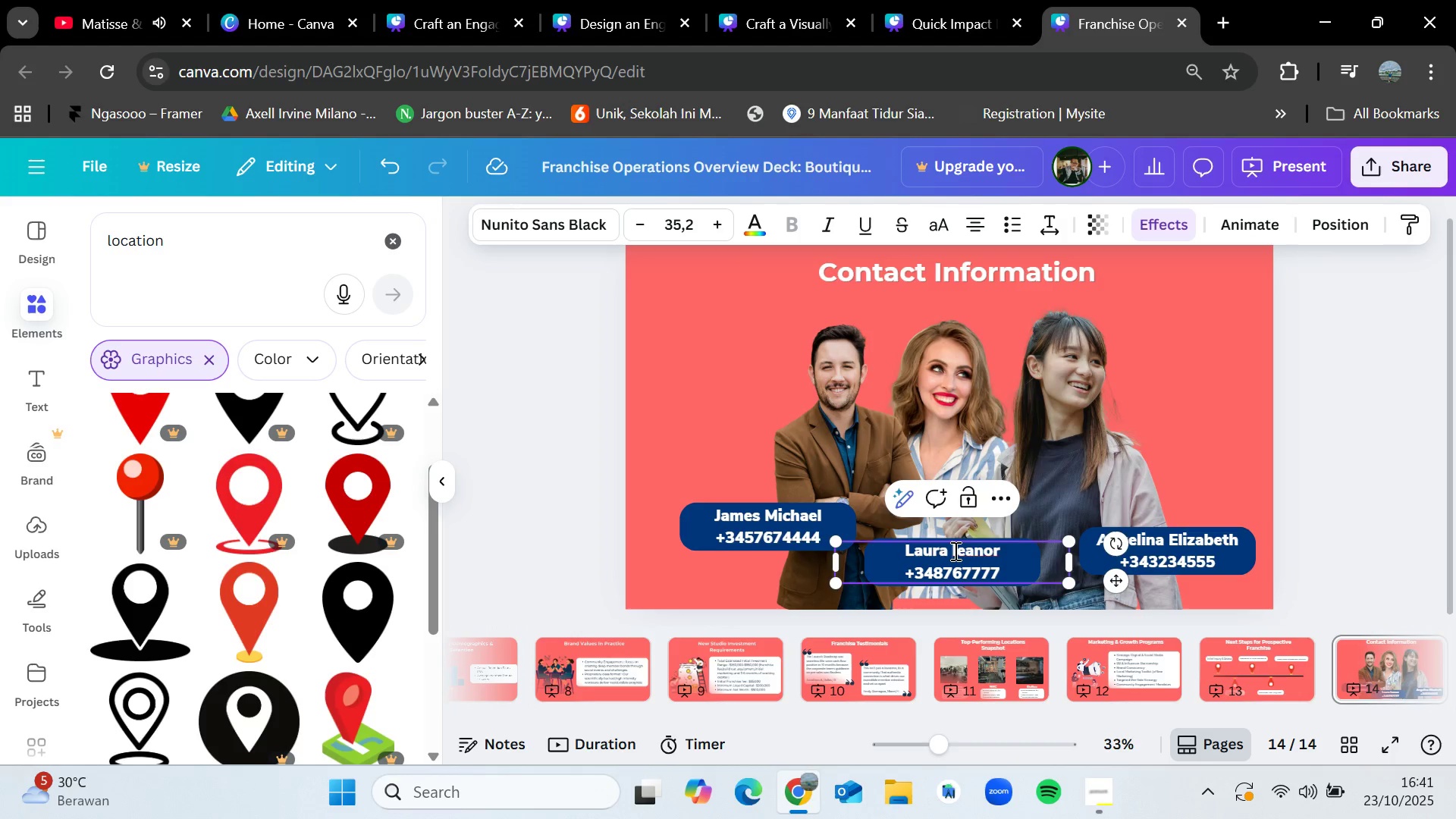 
key(Shift+E)
 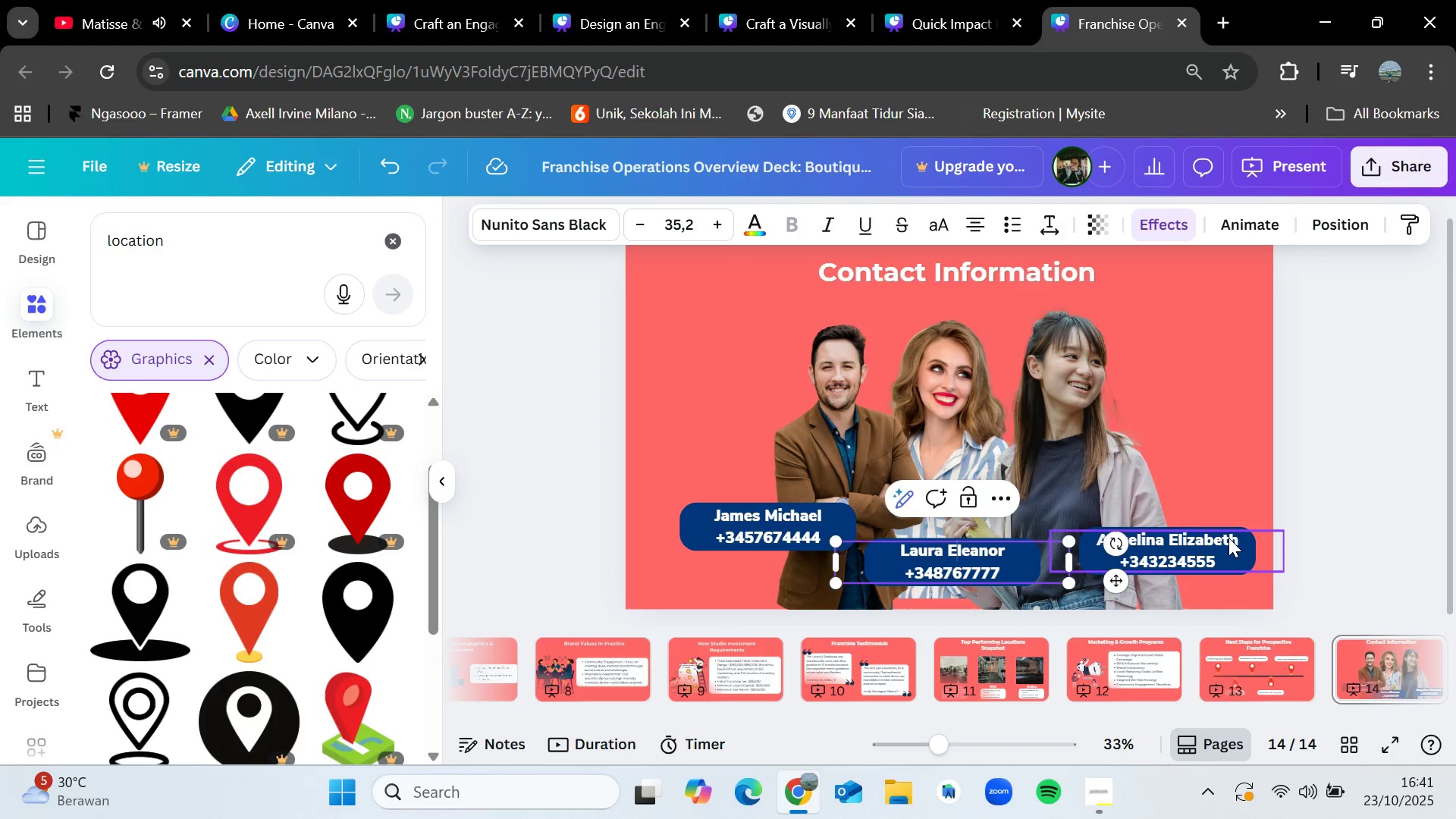 
double_click([1228, 538])
 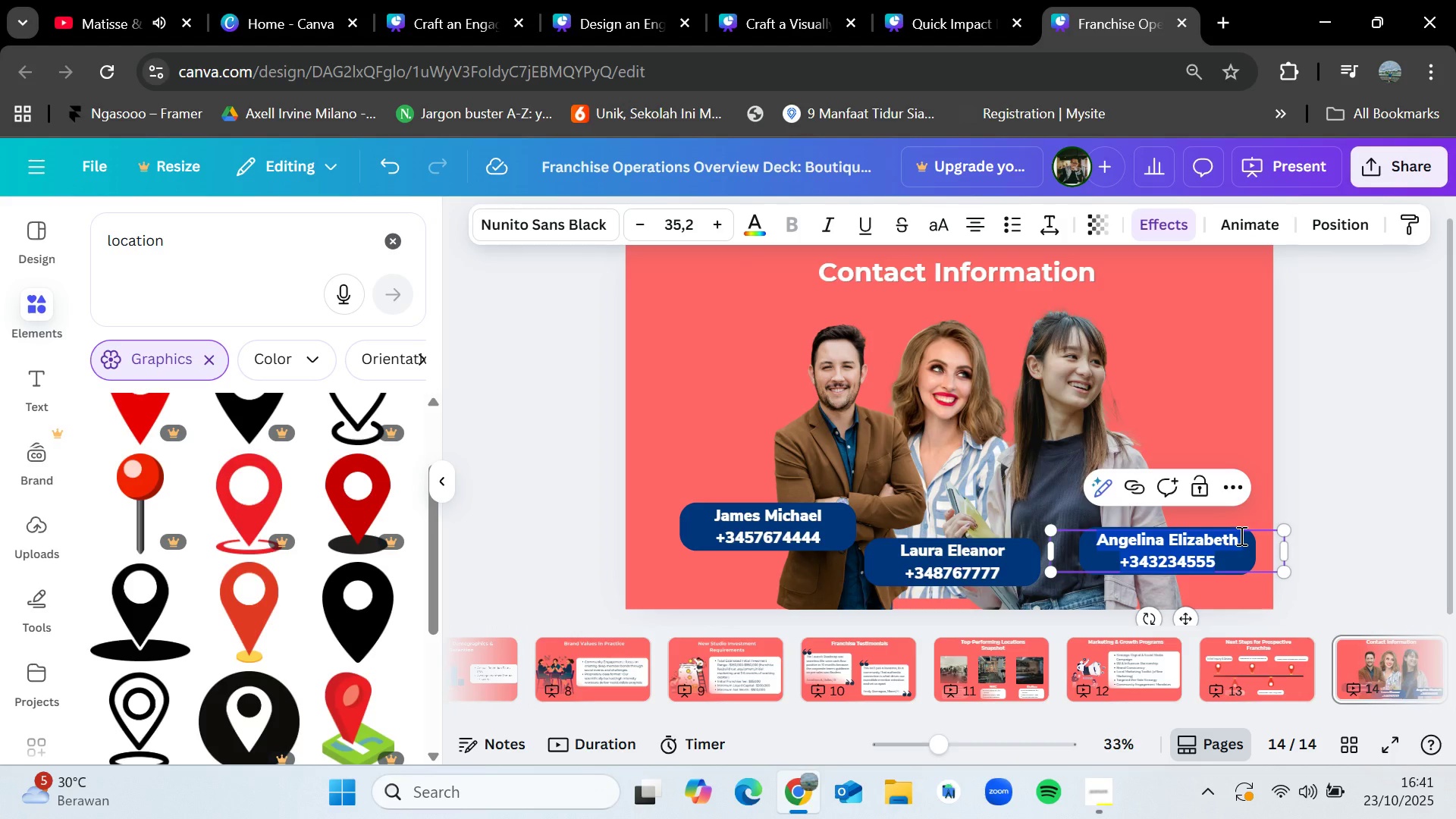 
left_click([1240, 535])
 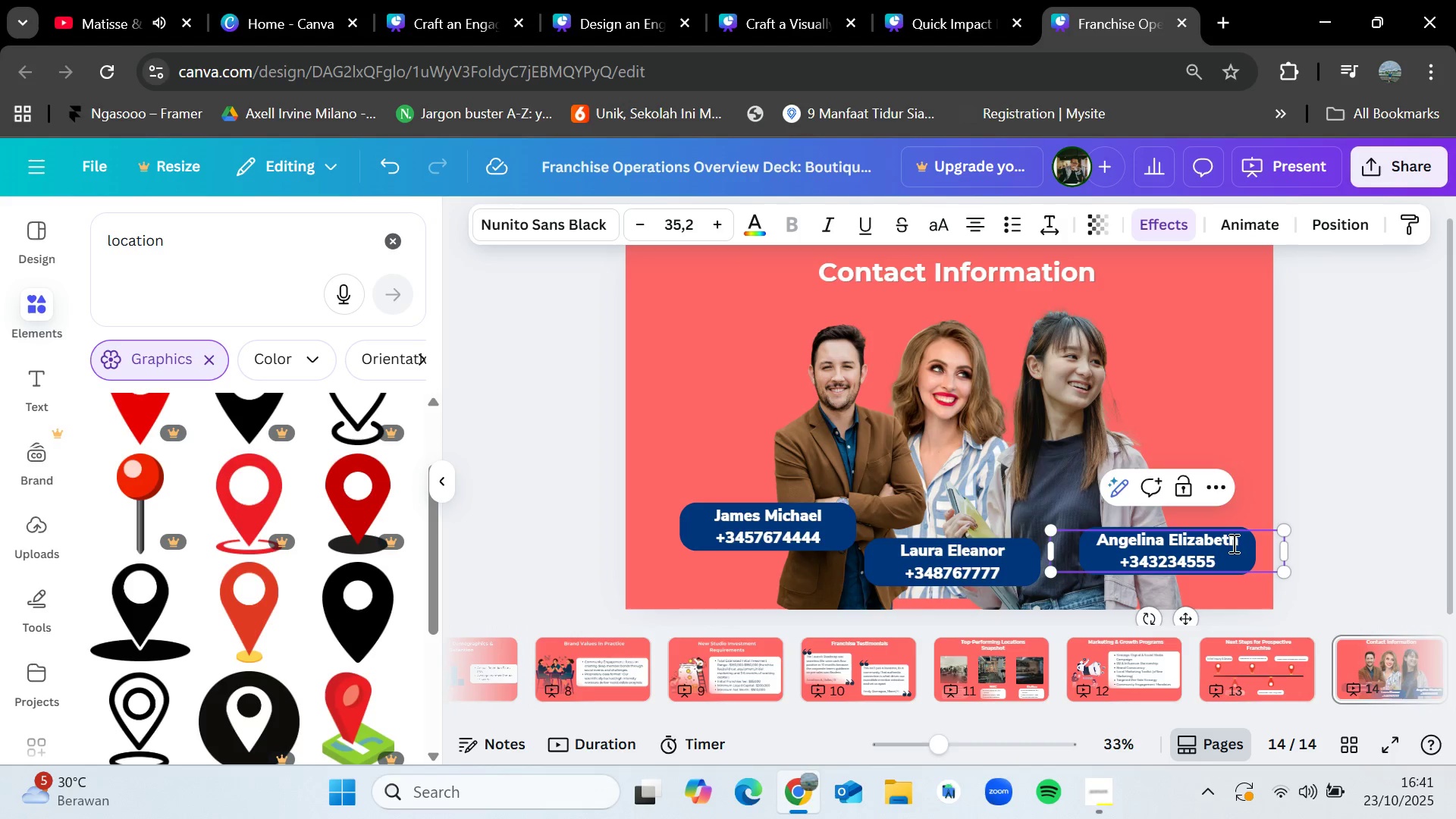 
double_click([1223, 545])
 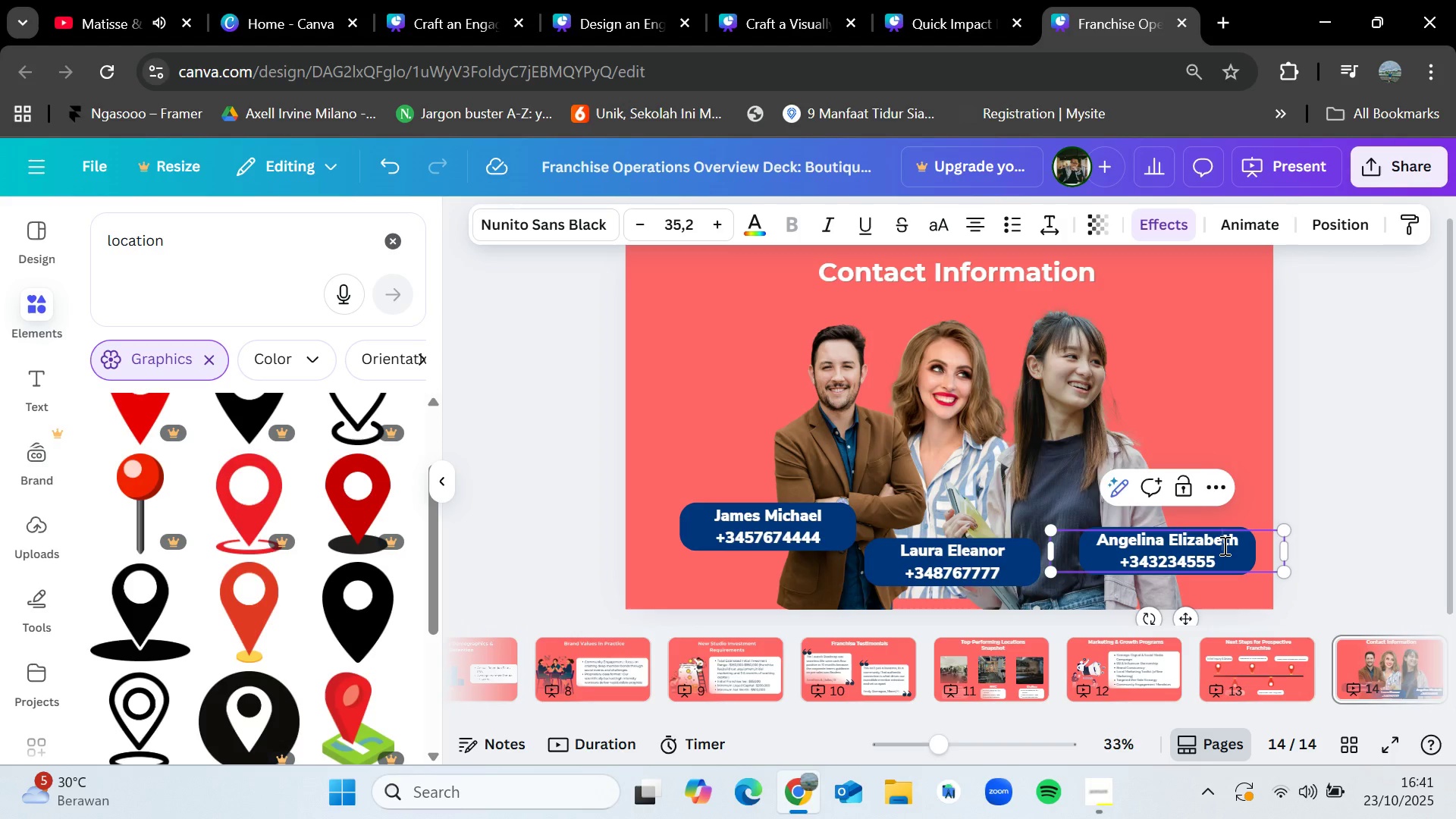 
triple_click([1223, 545])
 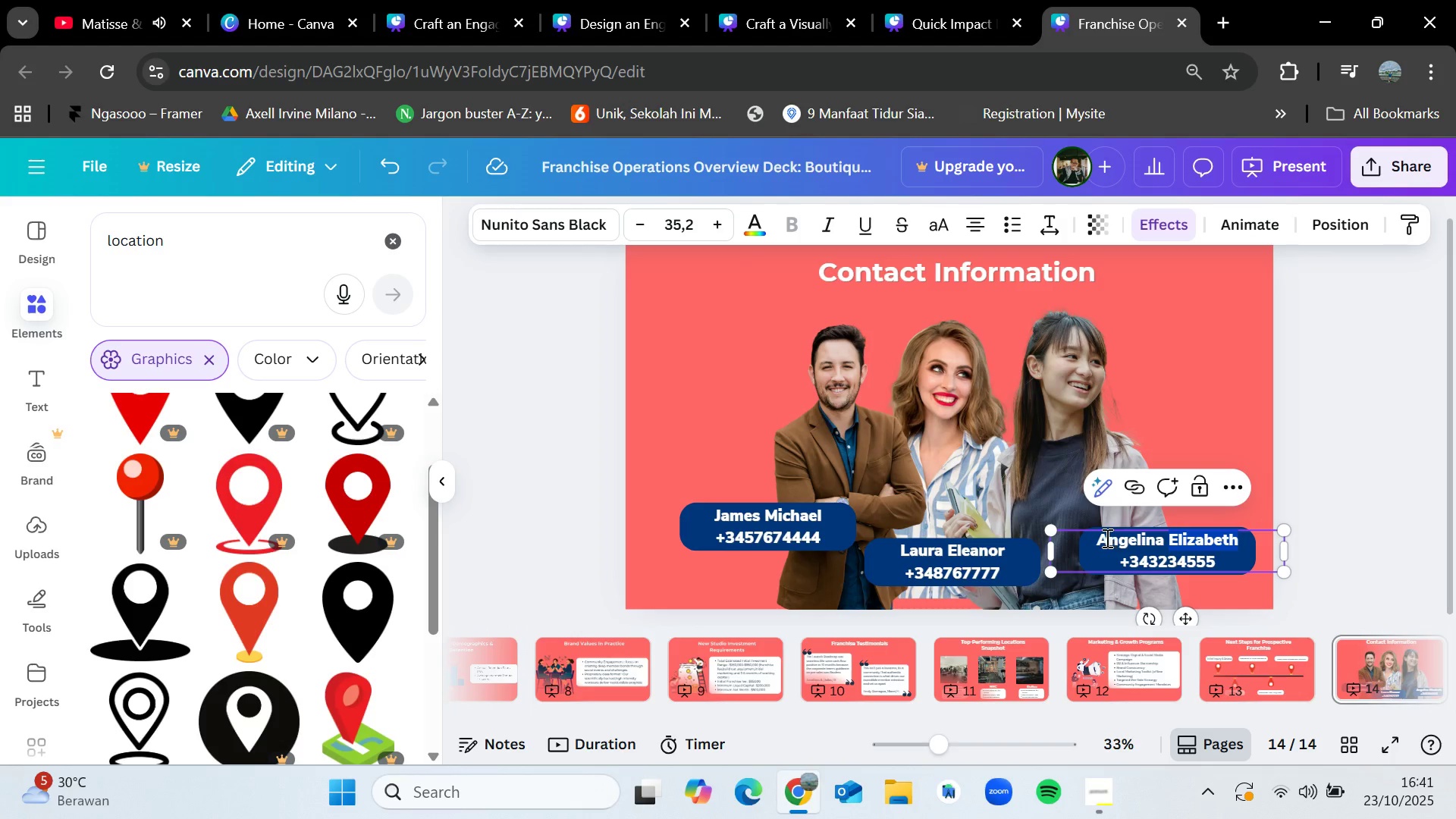 
left_click([1105, 538])
 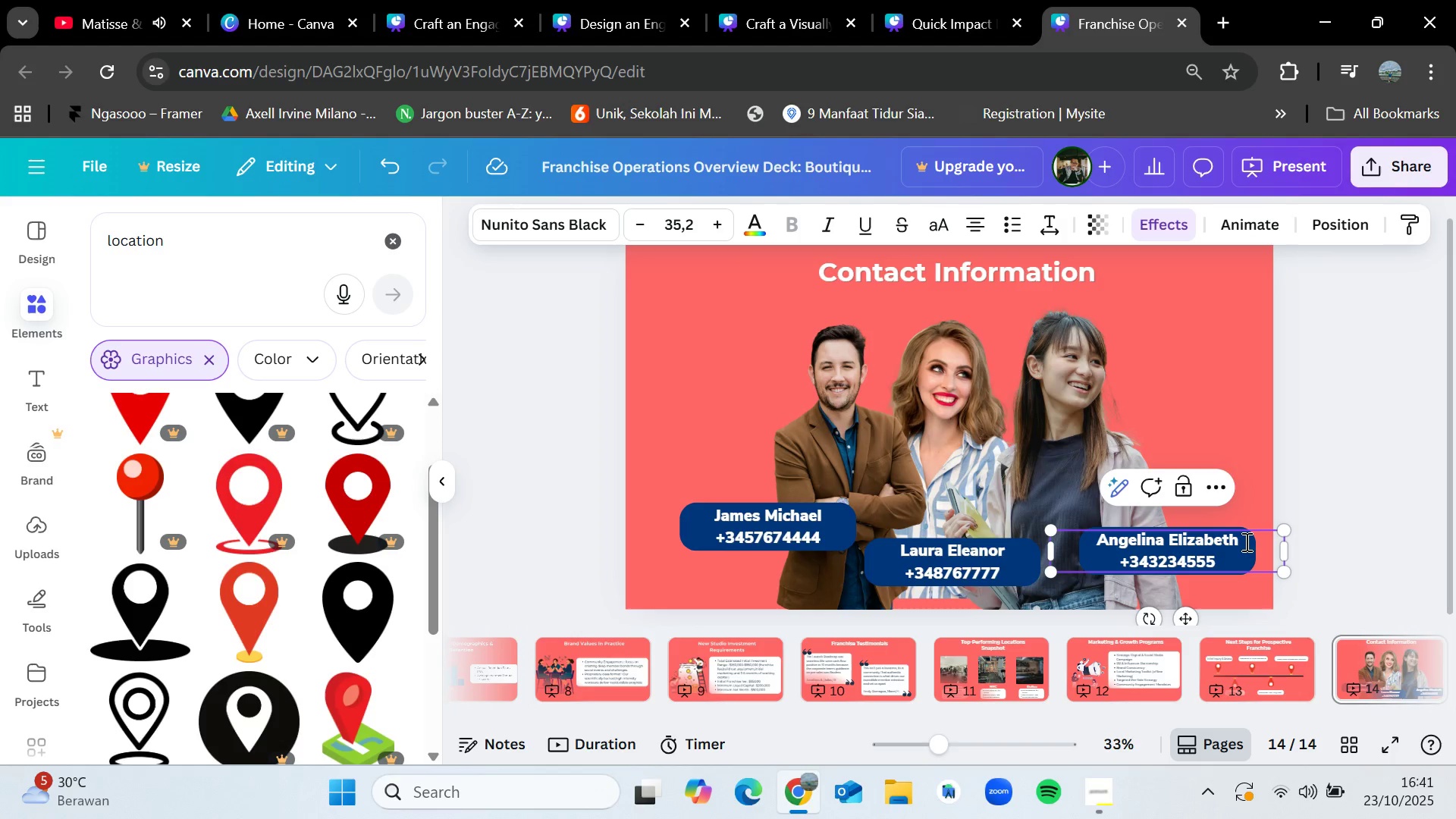 
left_click_drag(start_coordinate=[1244, 541], to_coordinate=[1100, 534])
 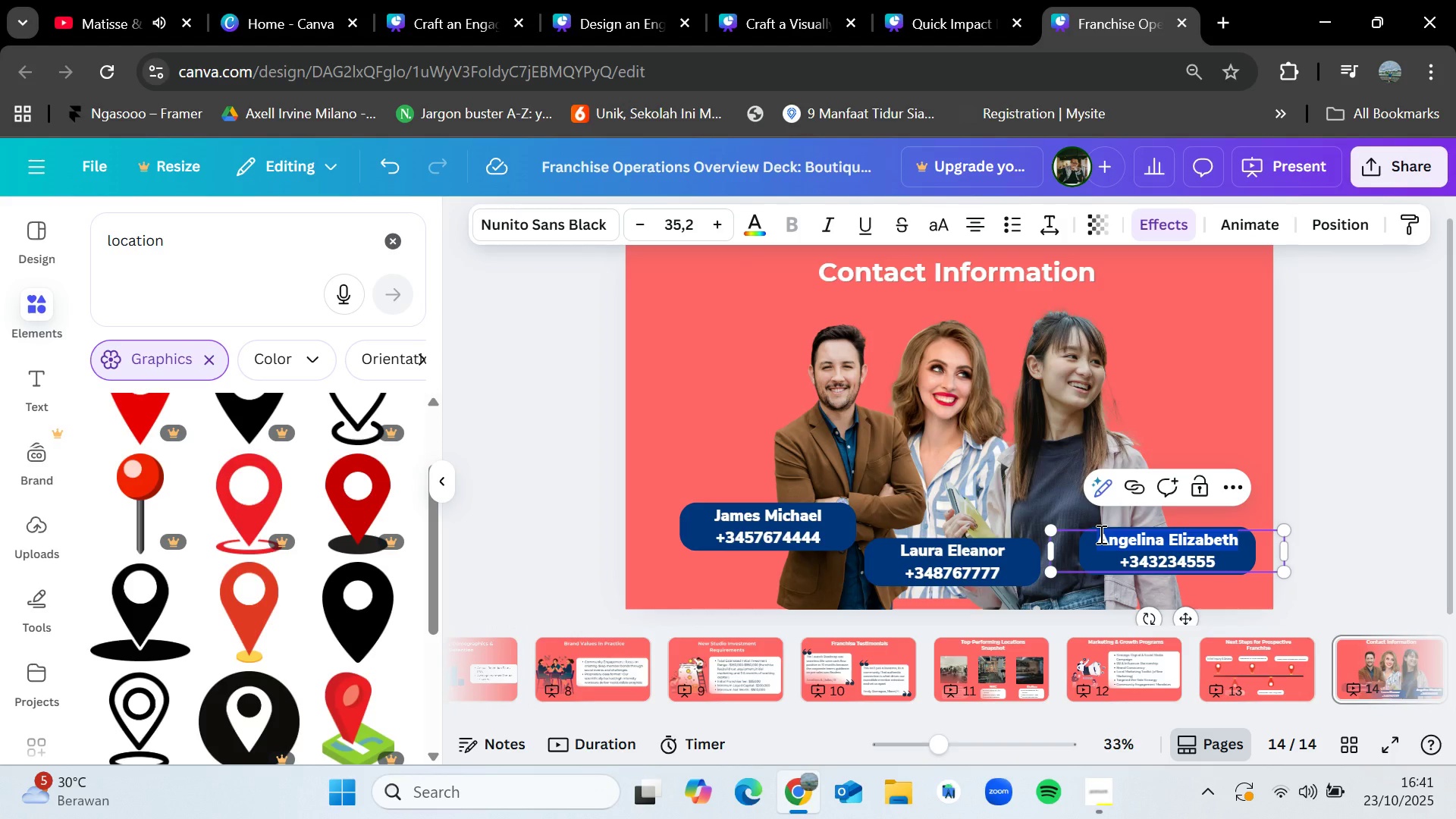 
key(Backspace)
type(L)
key(Backspace)
type(Sintia Amaran)
 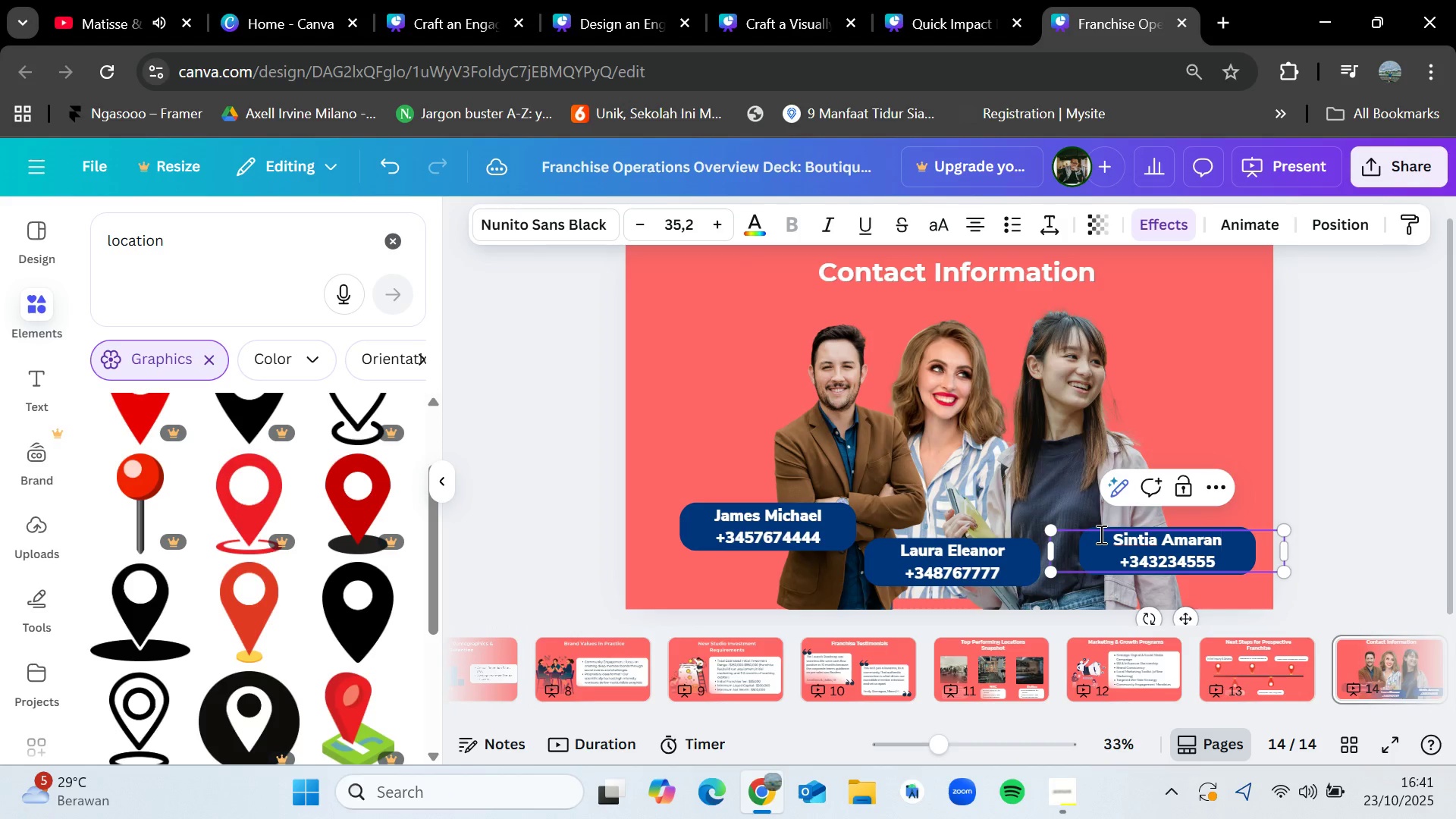 
left_click([1398, 412])
 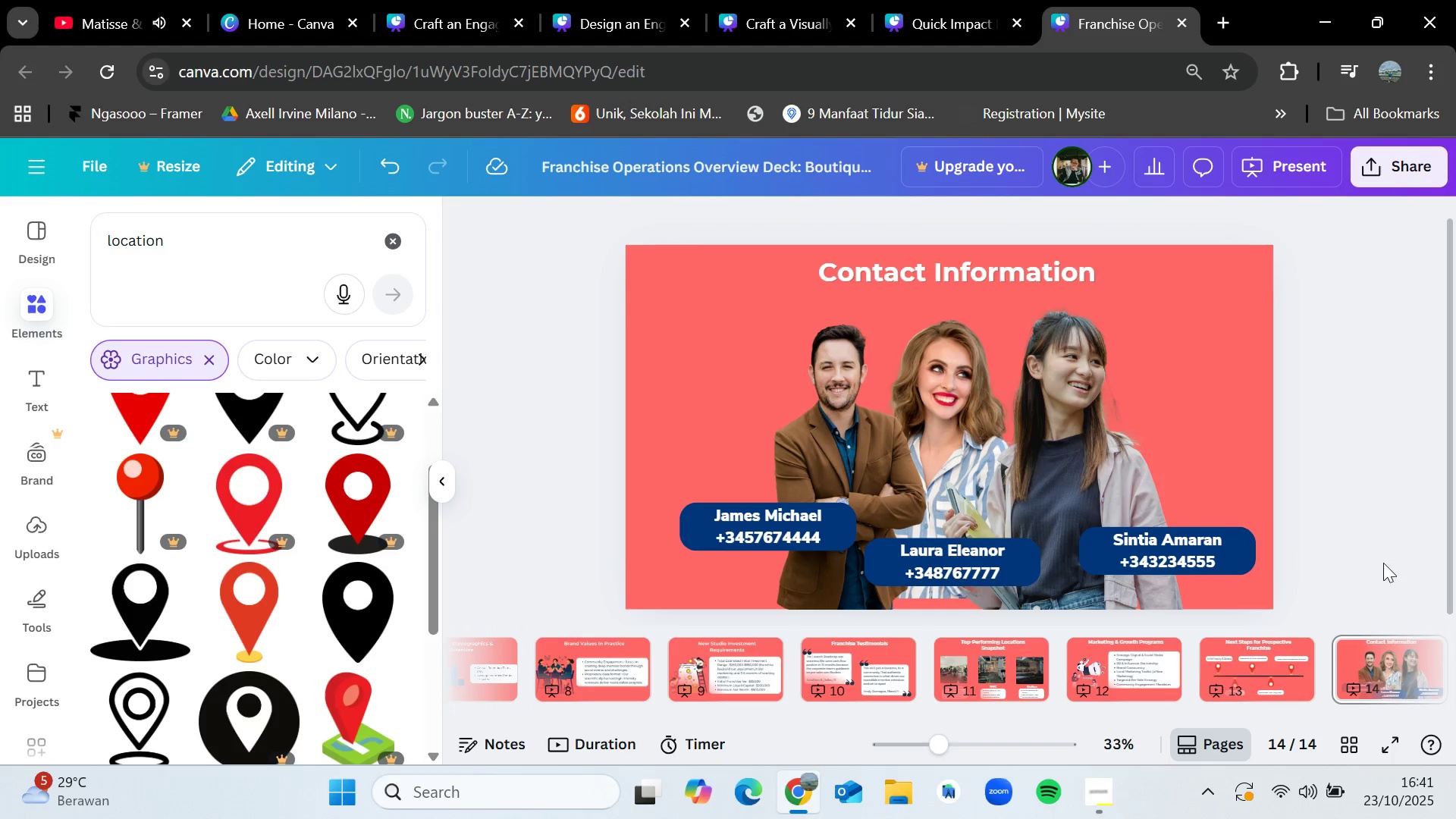 
left_click_drag(start_coordinate=[1148, 715], to_coordinate=[1265, 716])
 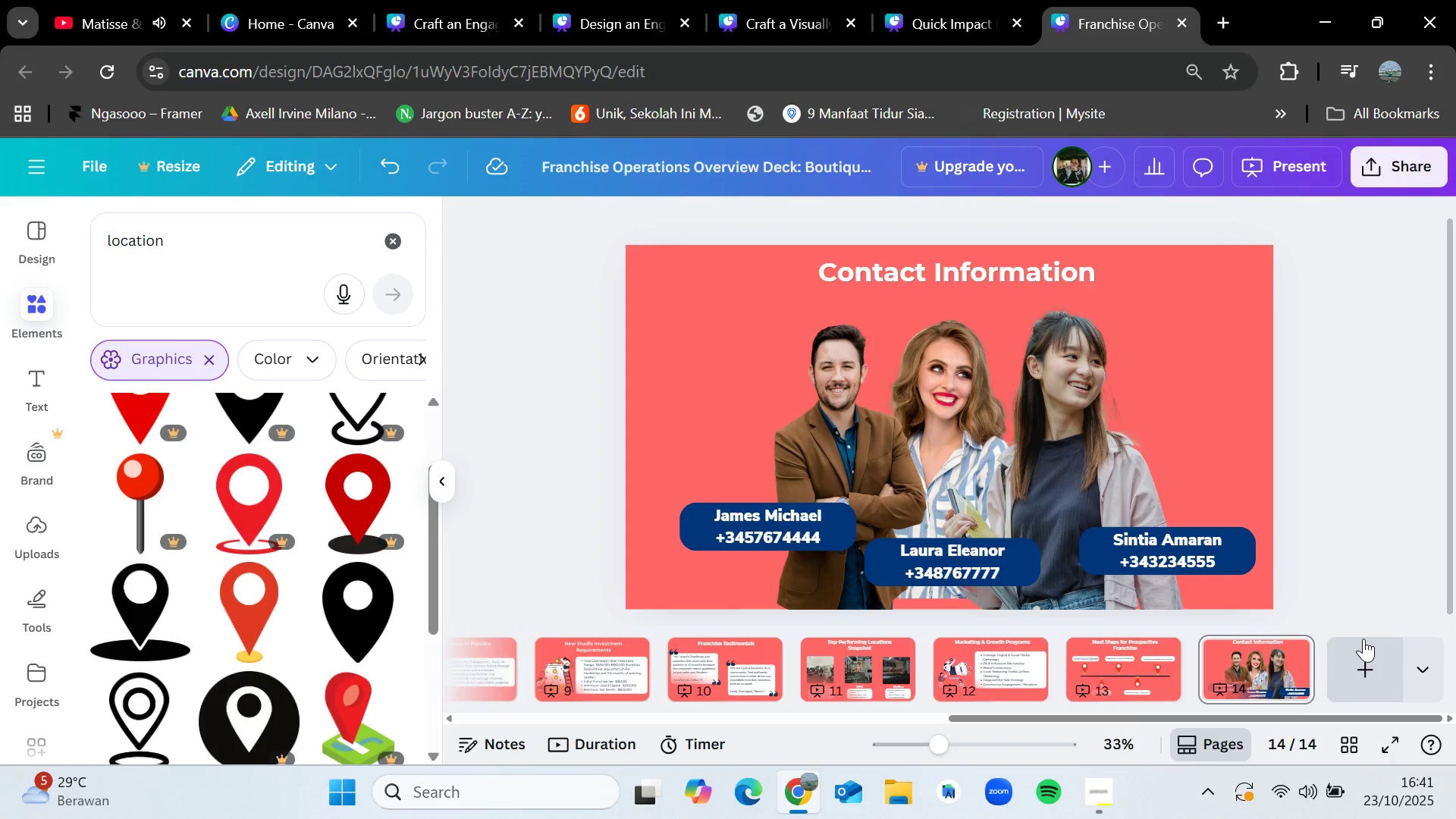 
left_click([1365, 639])
 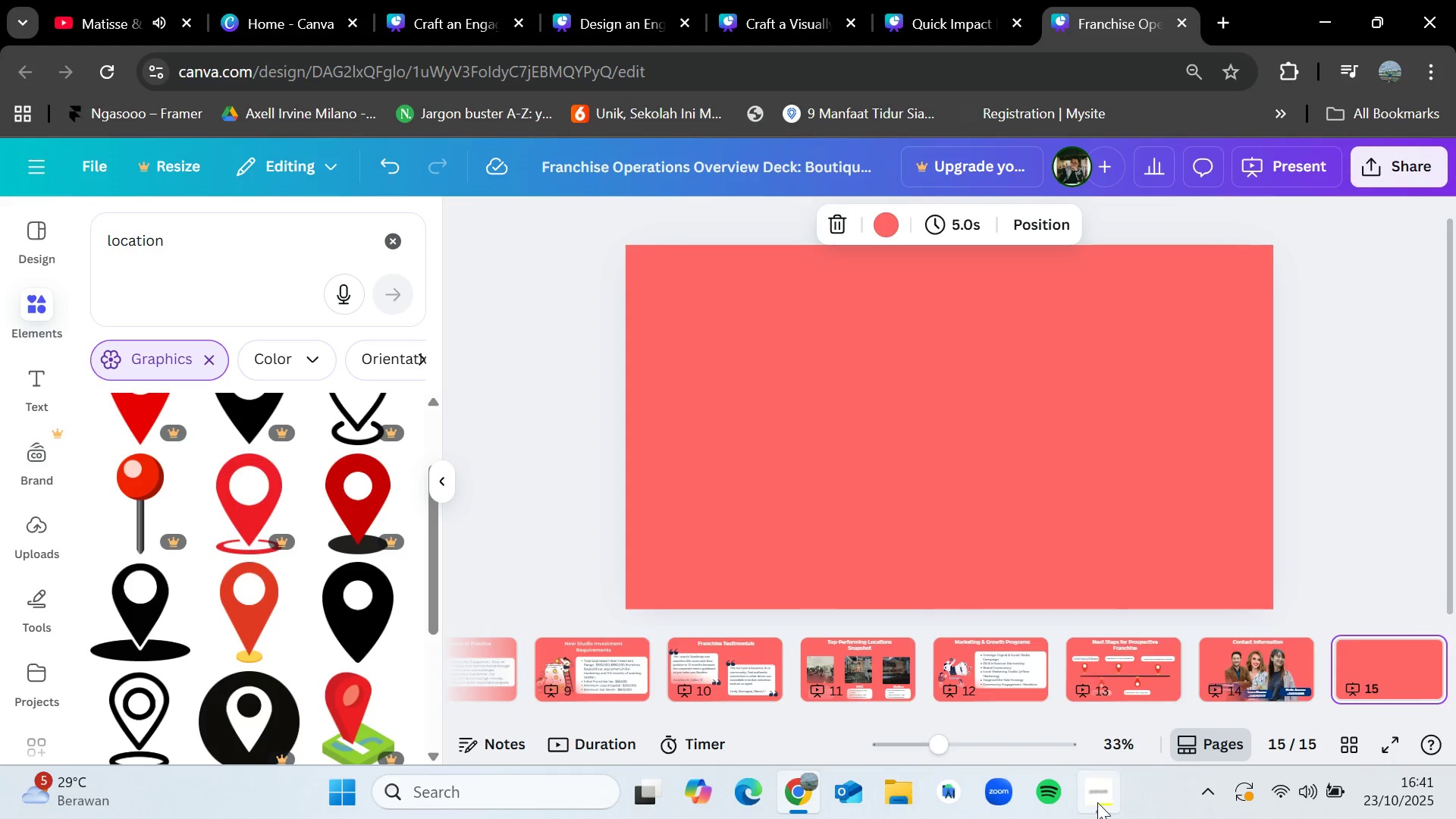 
left_click([1097, 802])
 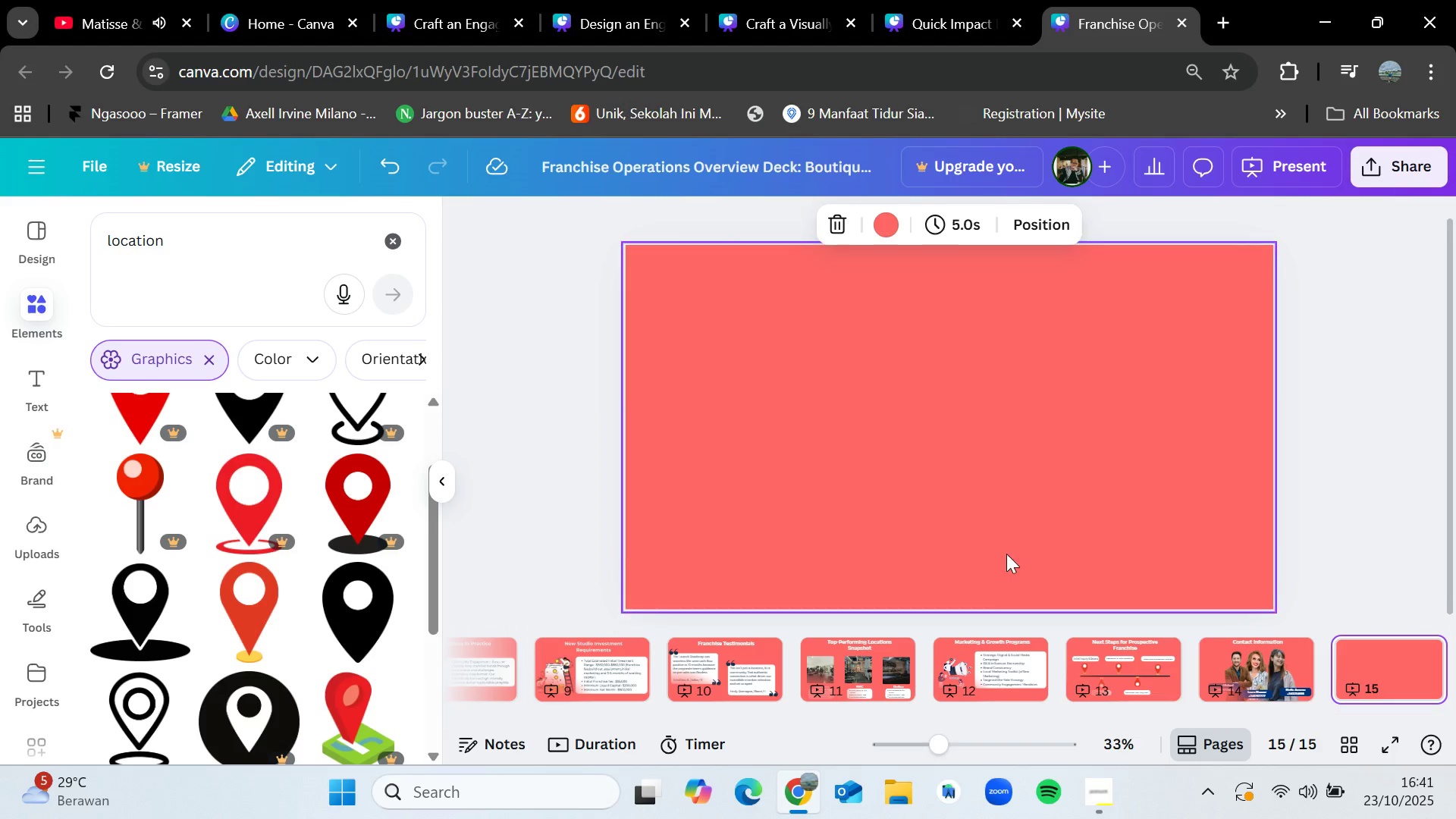 
wait(6.03)
 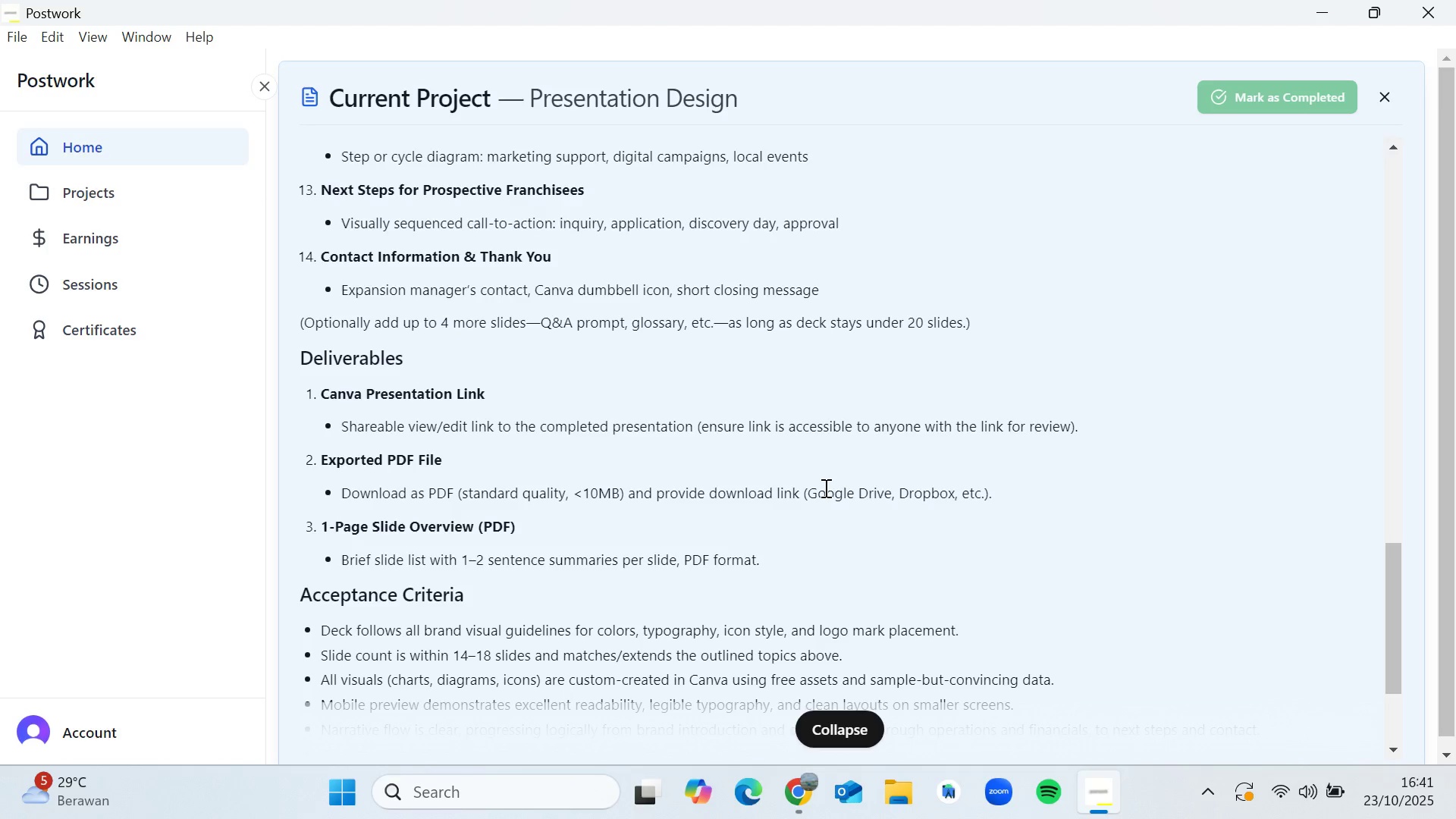 
left_click([402, 238])
 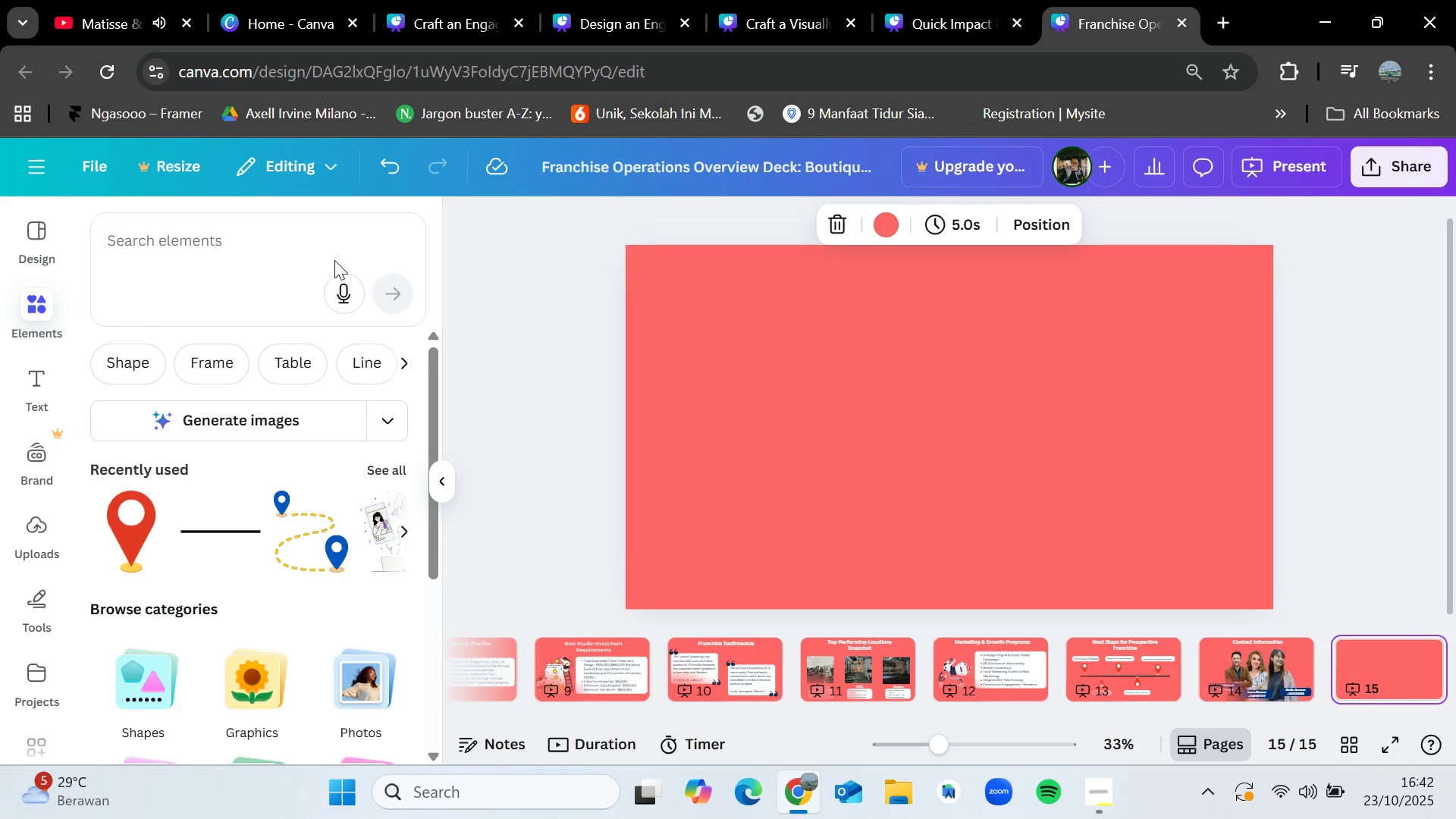 
left_click([327, 249])
 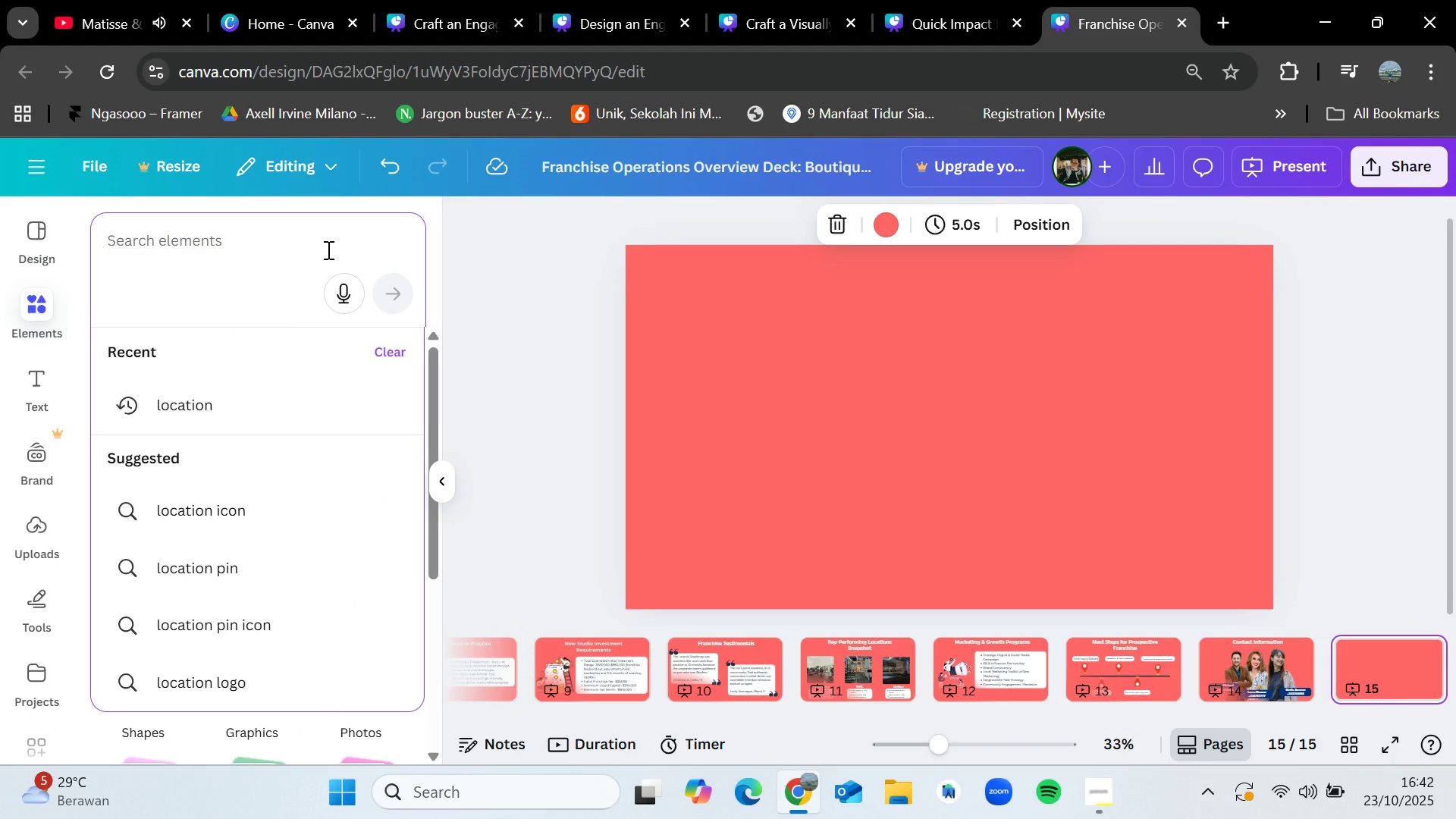 
type(thank yoy)
key(Backspace)
type(u)
 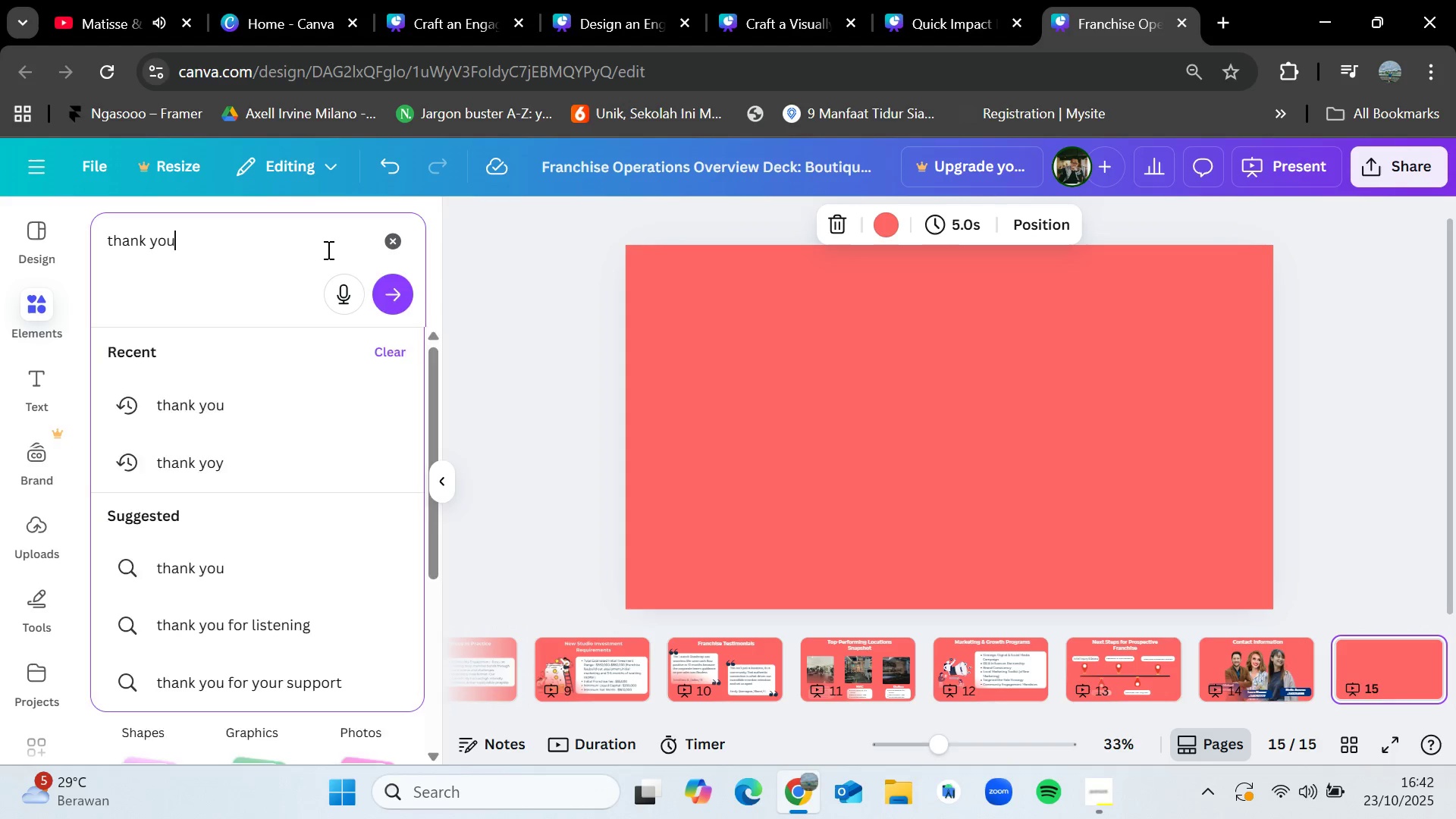 
key(Enter)
 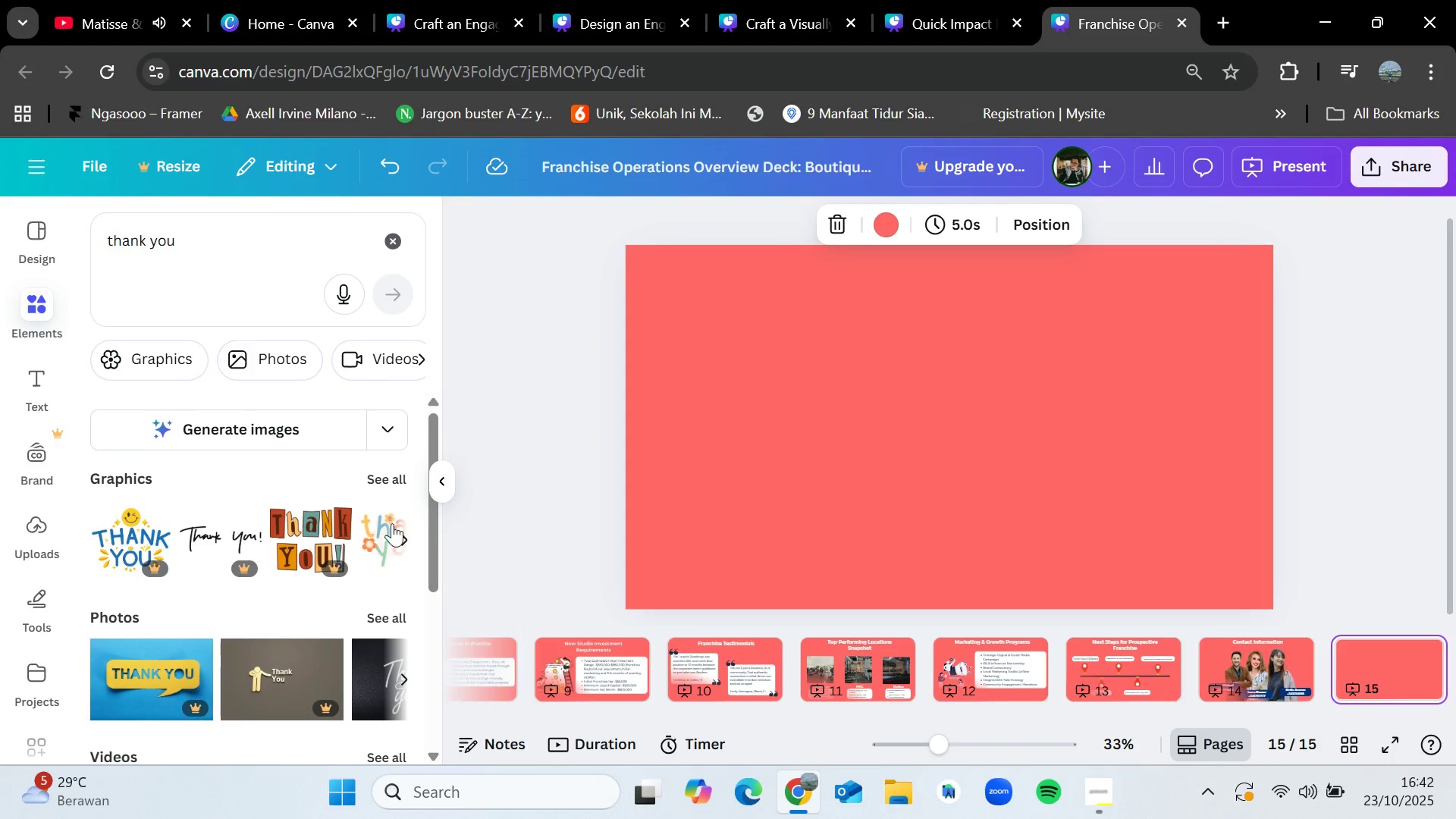 
left_click([392, 483])
 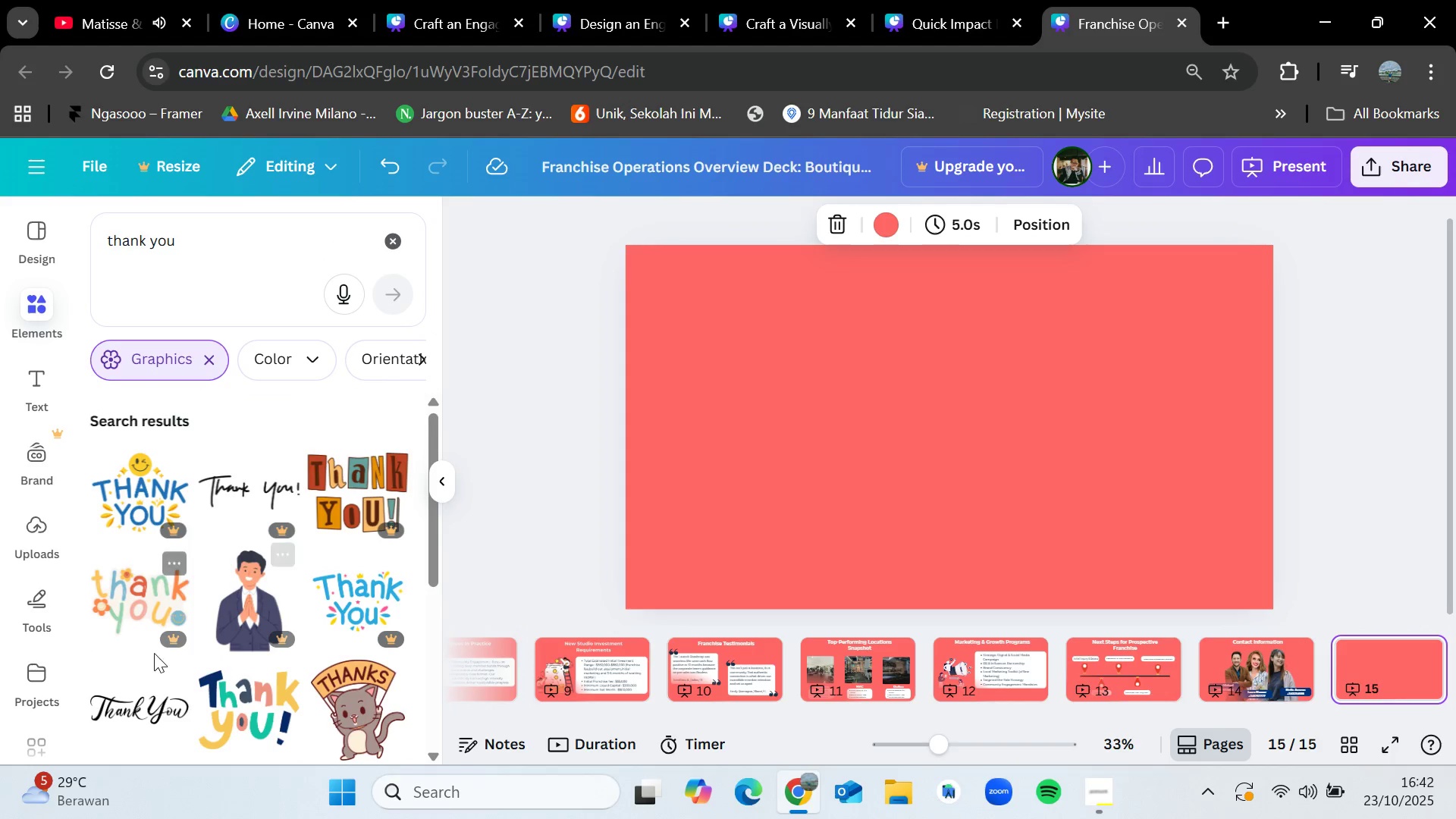 
left_click_drag(start_coordinate=[139, 691], to_coordinate=[877, 393])
 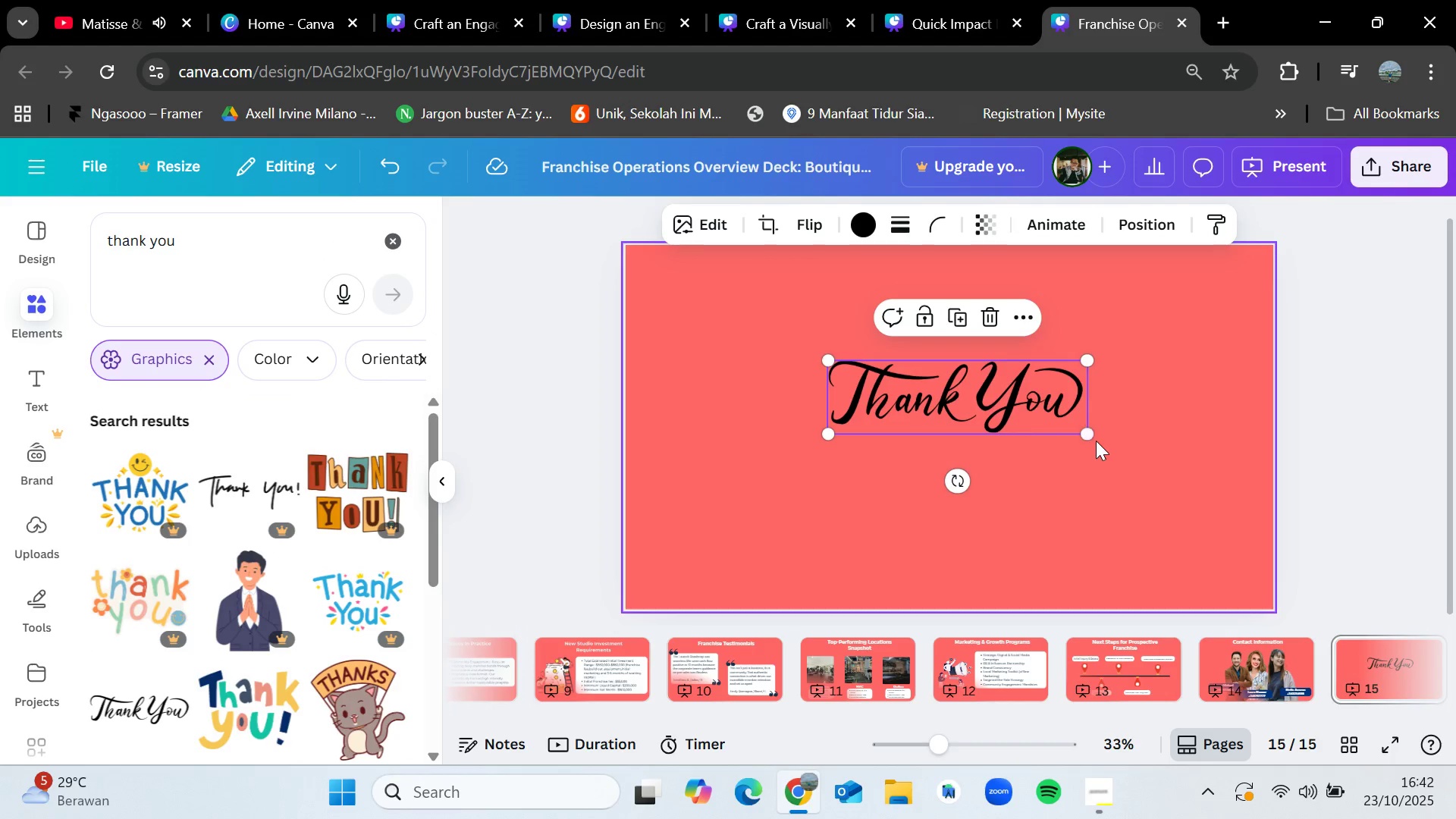 
left_click_drag(start_coordinate=[1092, 431], to_coordinate=[1250, 504])
 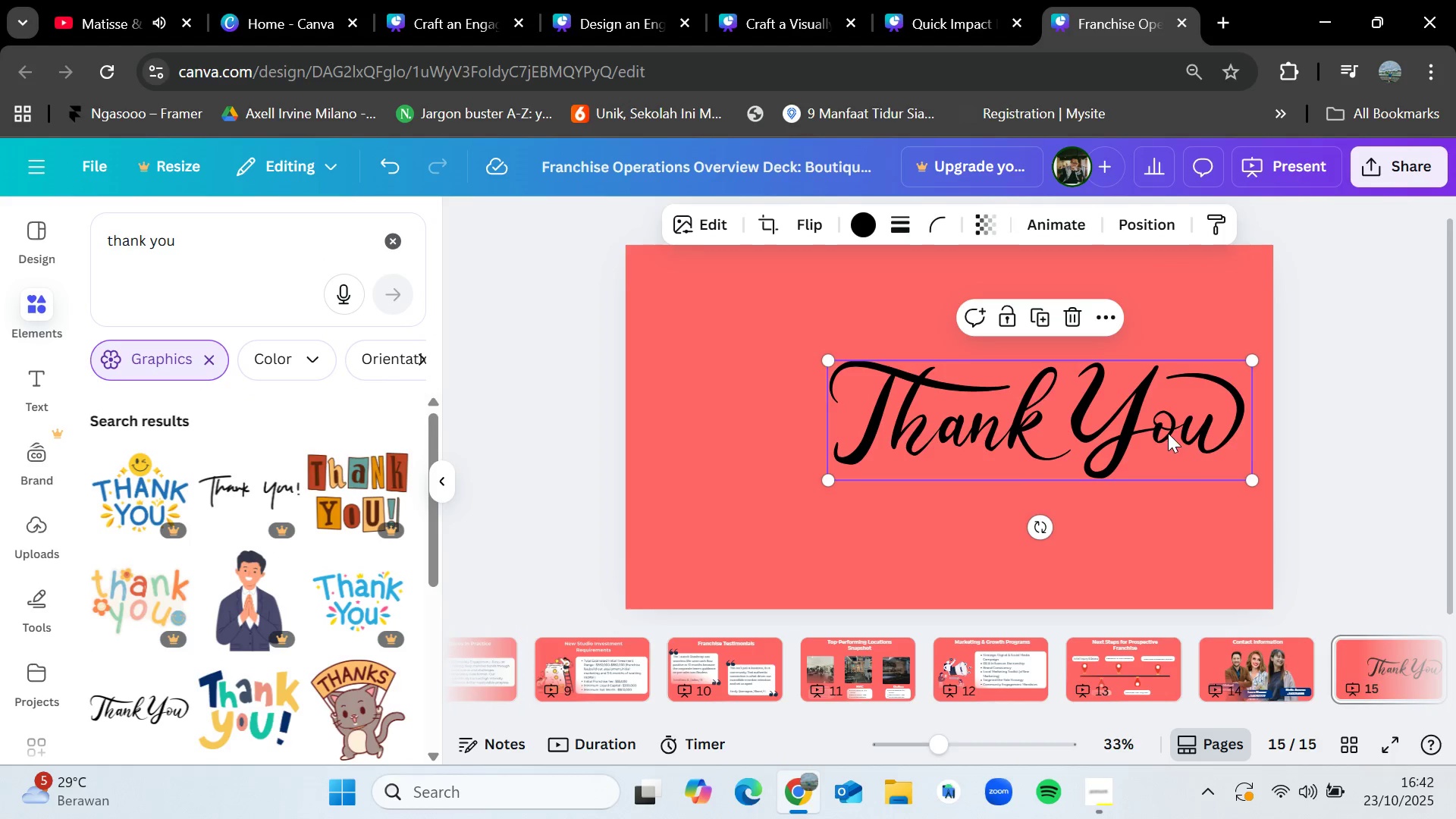 
left_click_drag(start_coordinate=[1166, 432], to_coordinate=[1072, 416])
 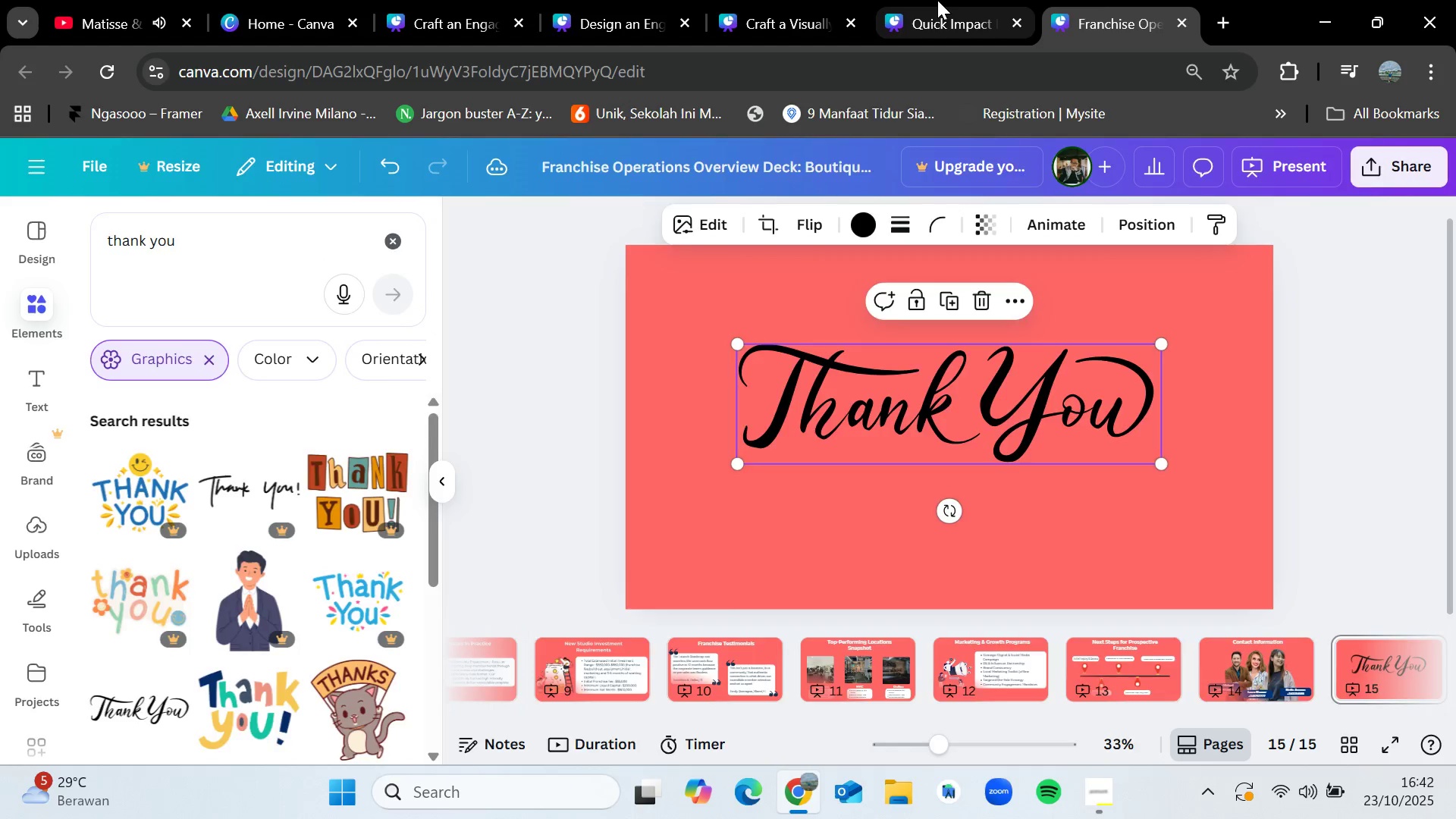 
left_click([937, 0])
 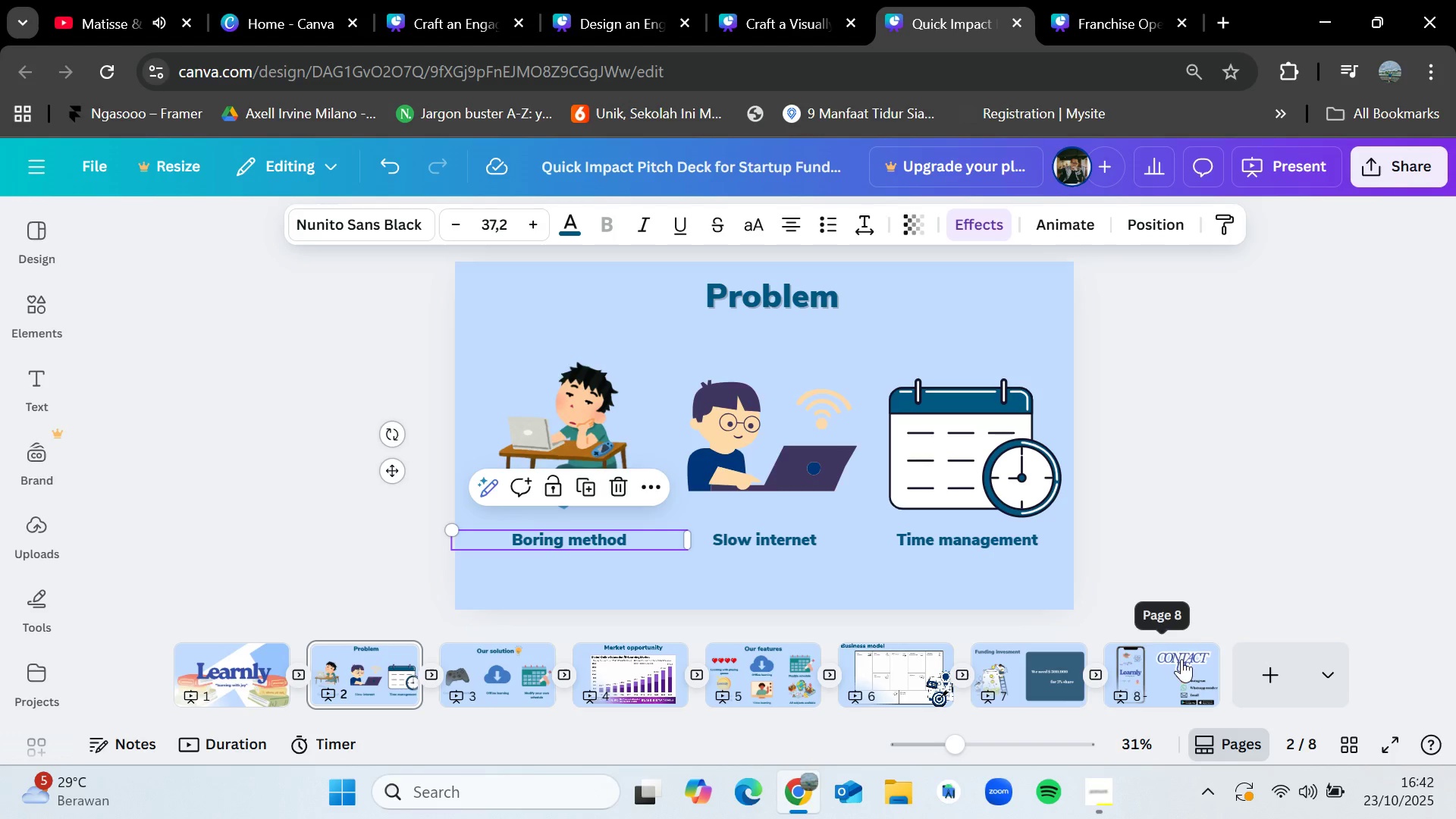 
left_click([1178, 667])
 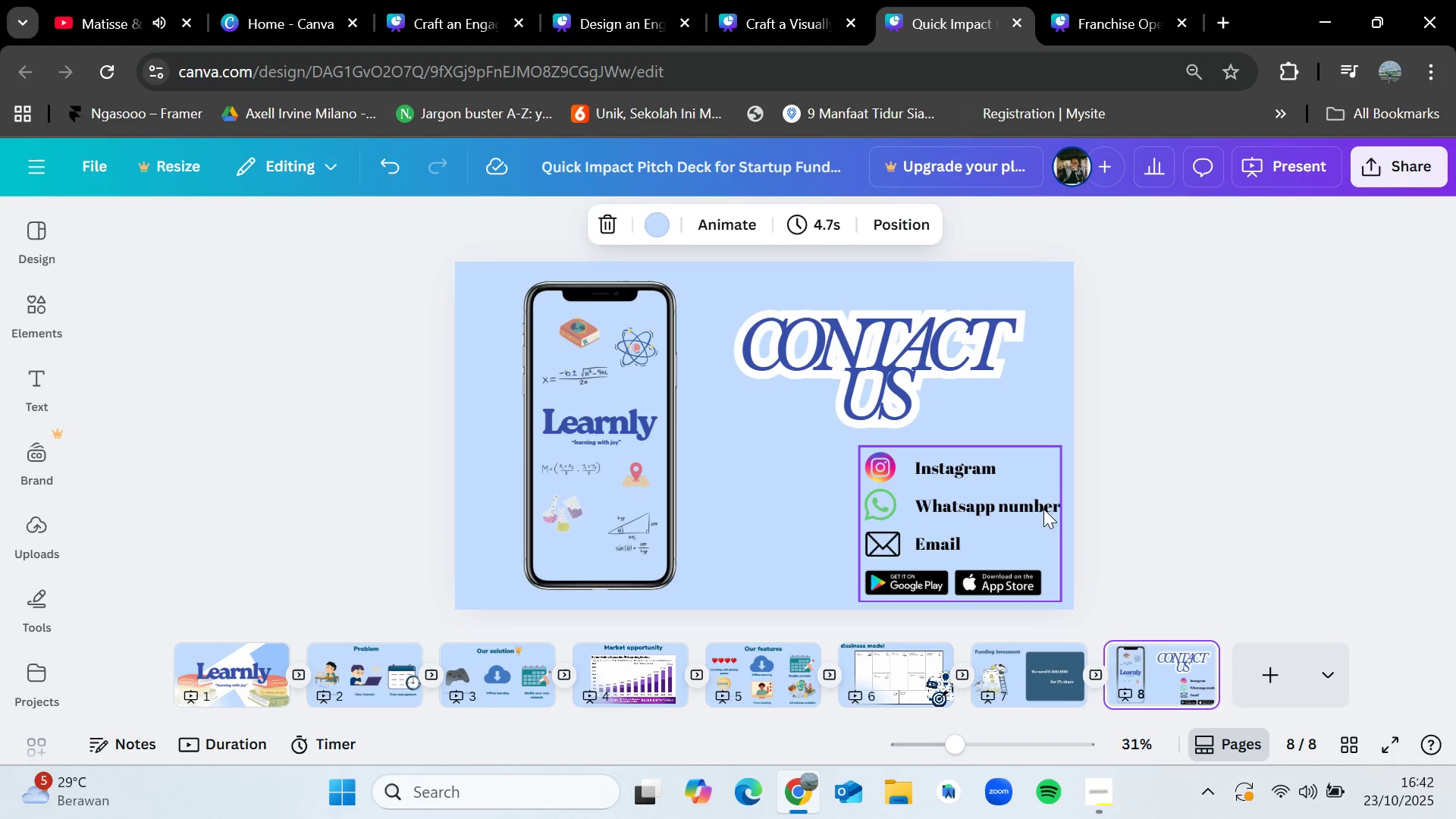 
left_click([993, 507])
 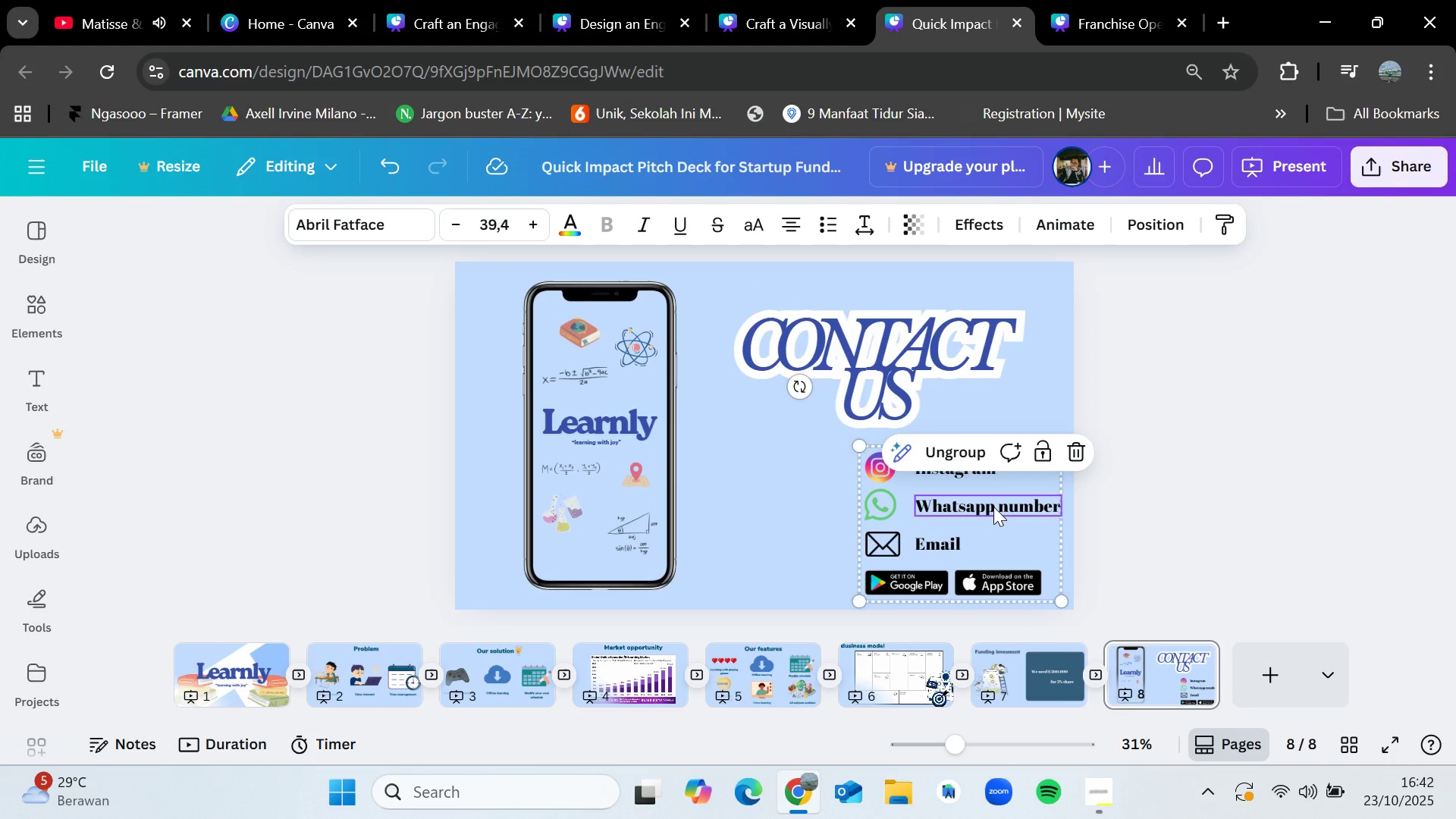 
key(Control+C)
 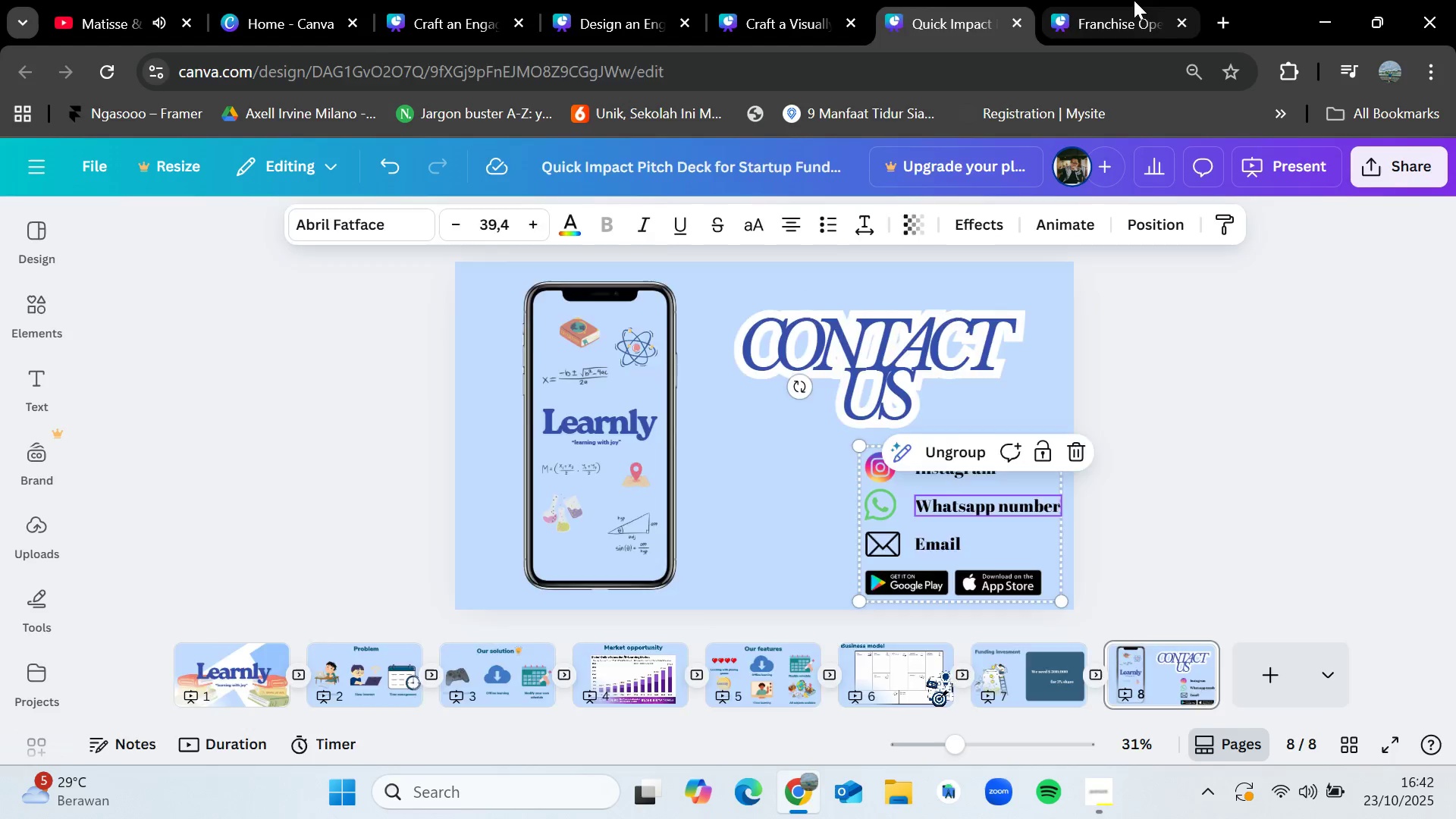 
left_click([1134, 0])
 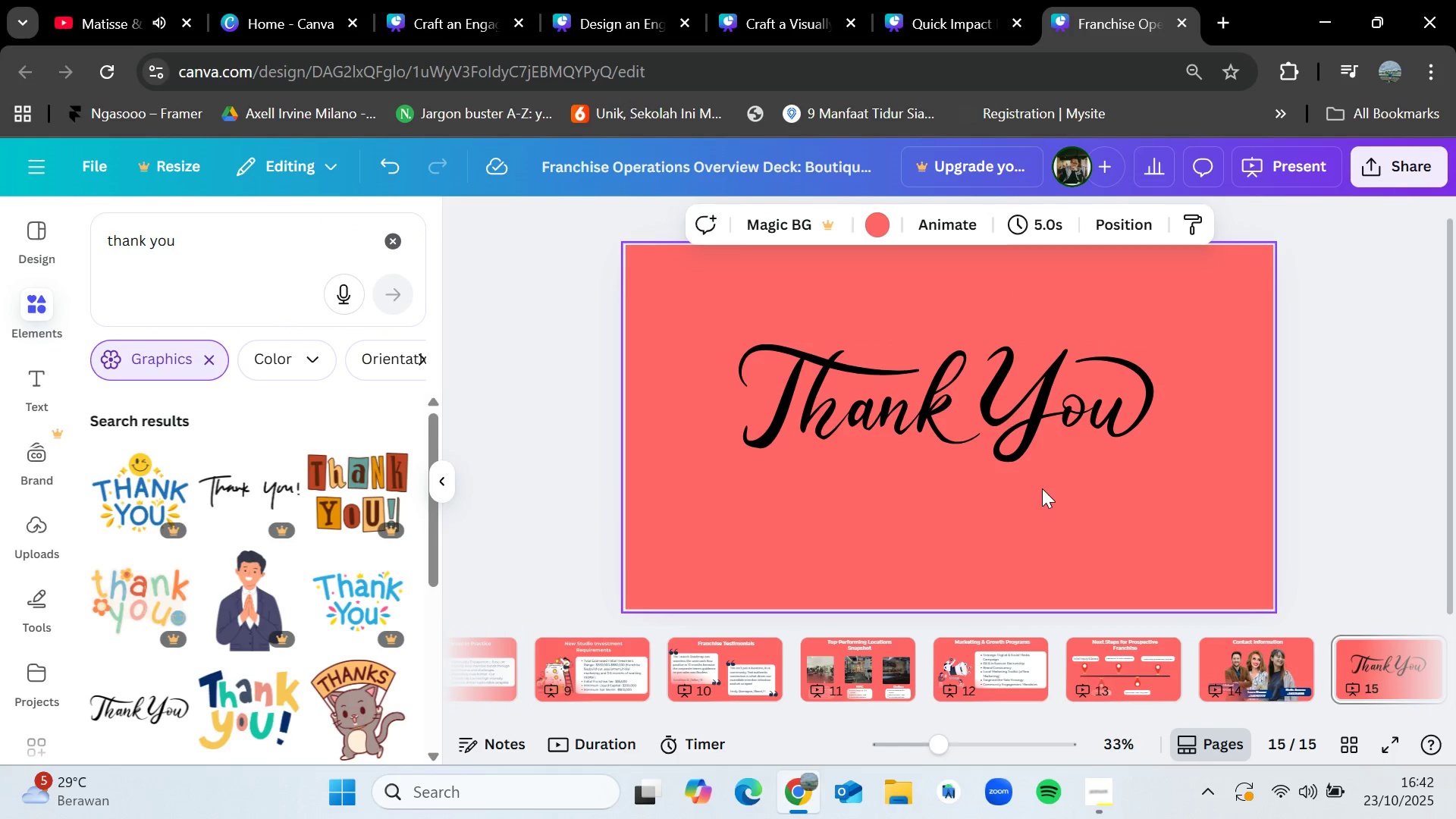 
key(Control+V)
 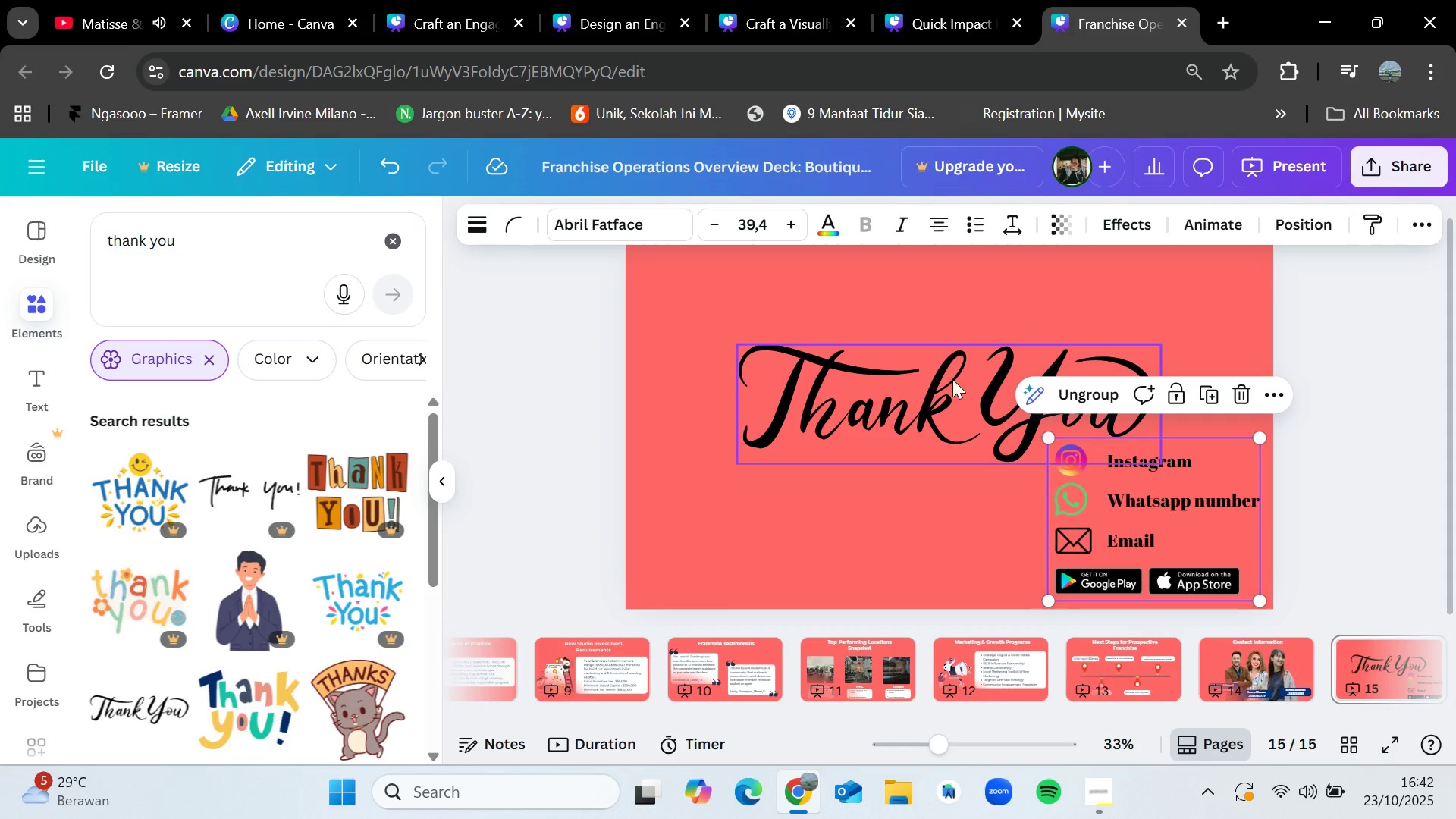 
left_click_drag(start_coordinate=[943, 385], to_coordinate=[941, 362])
 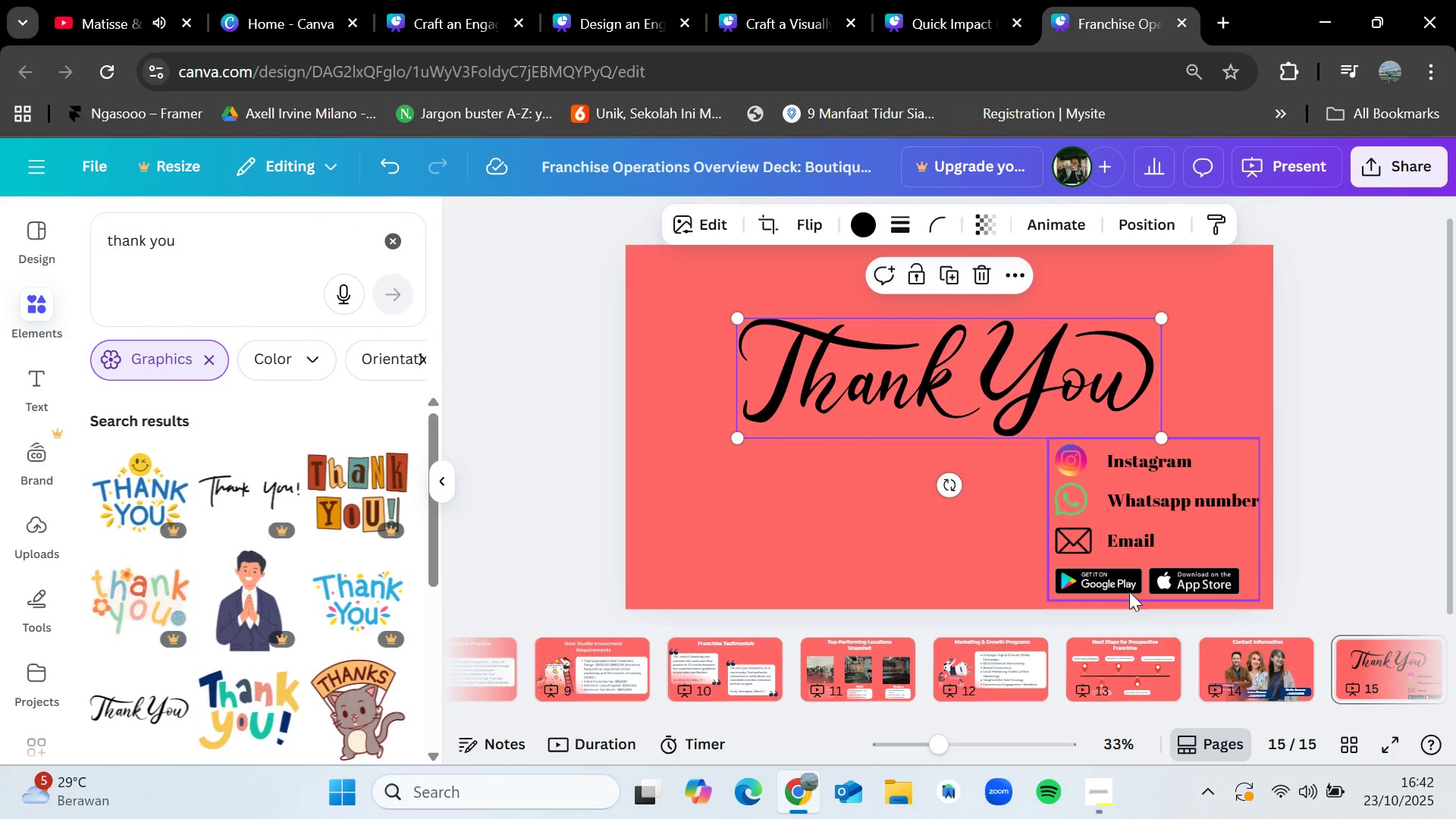 
left_click([1129, 592])
 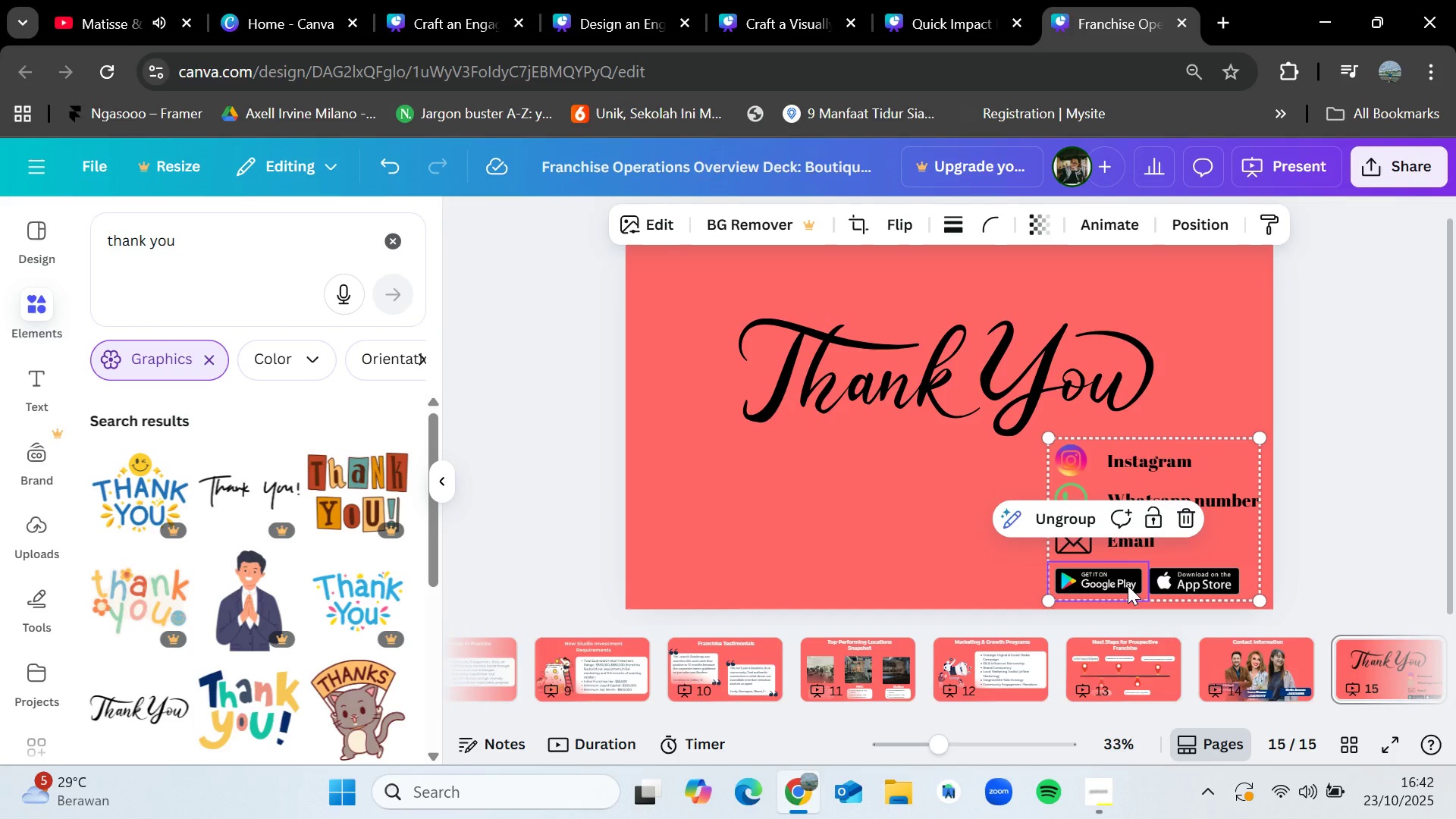 
key(Delete)
 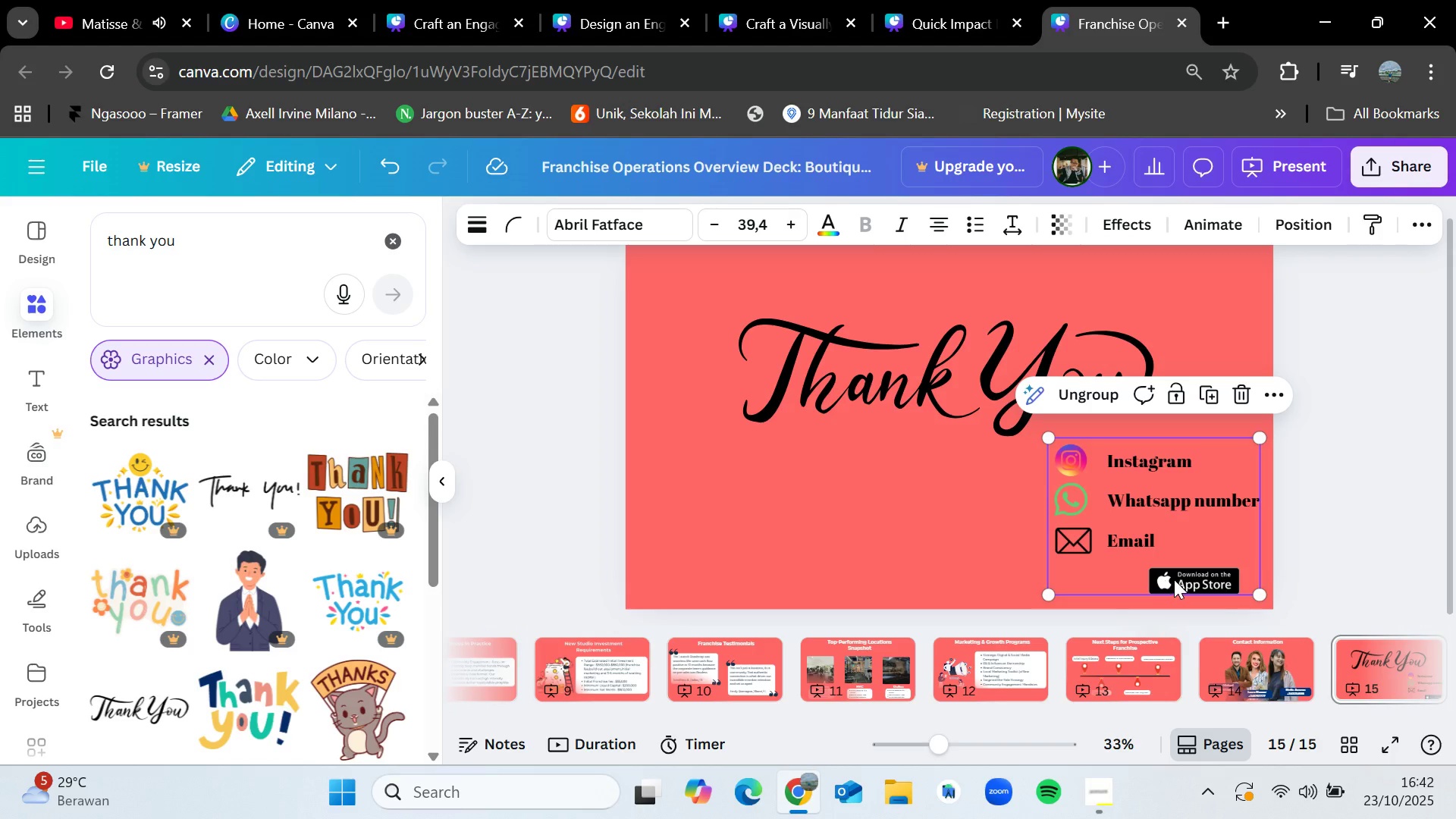 
left_click([1174, 579])
 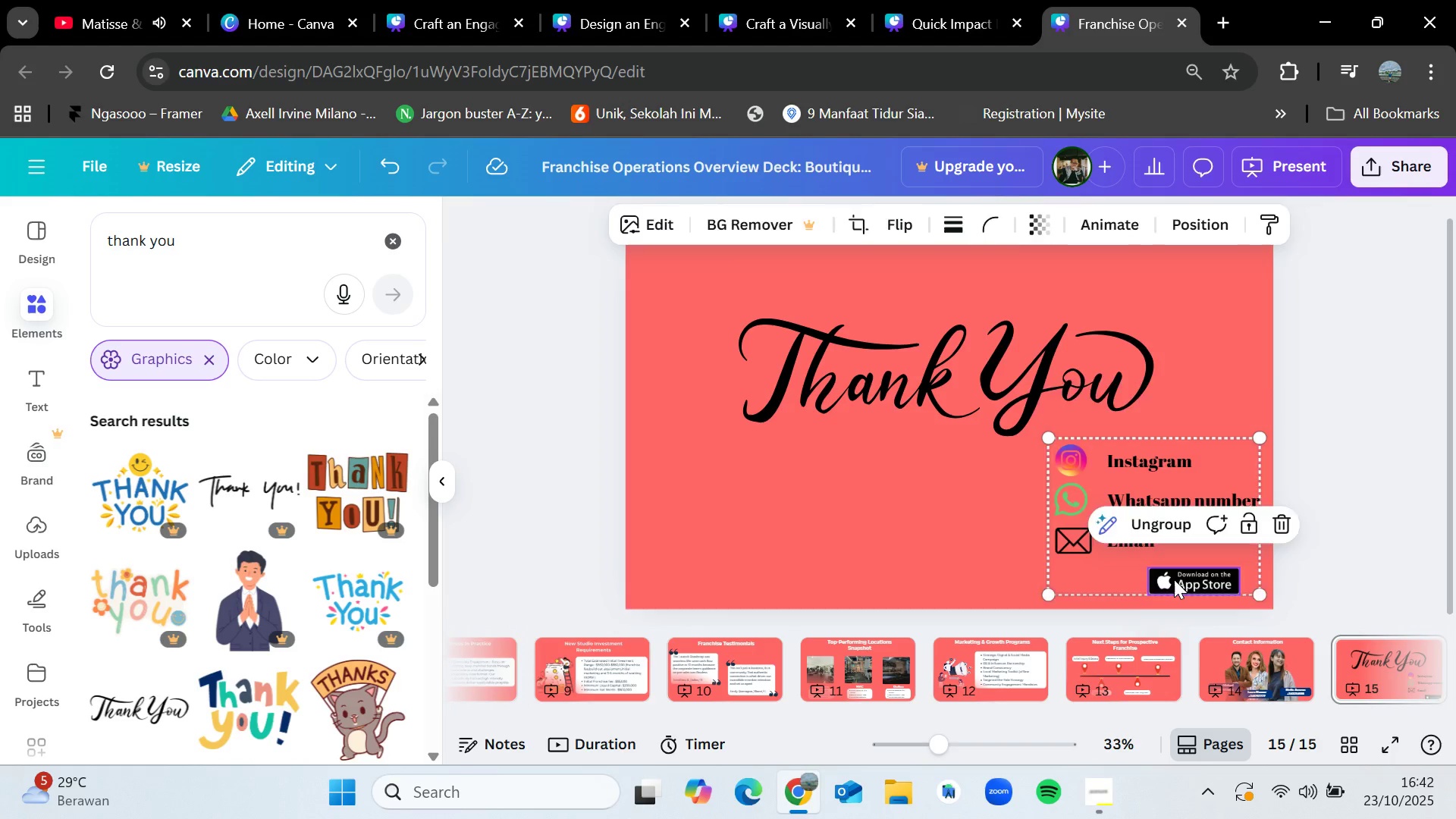 
key(Delete)
 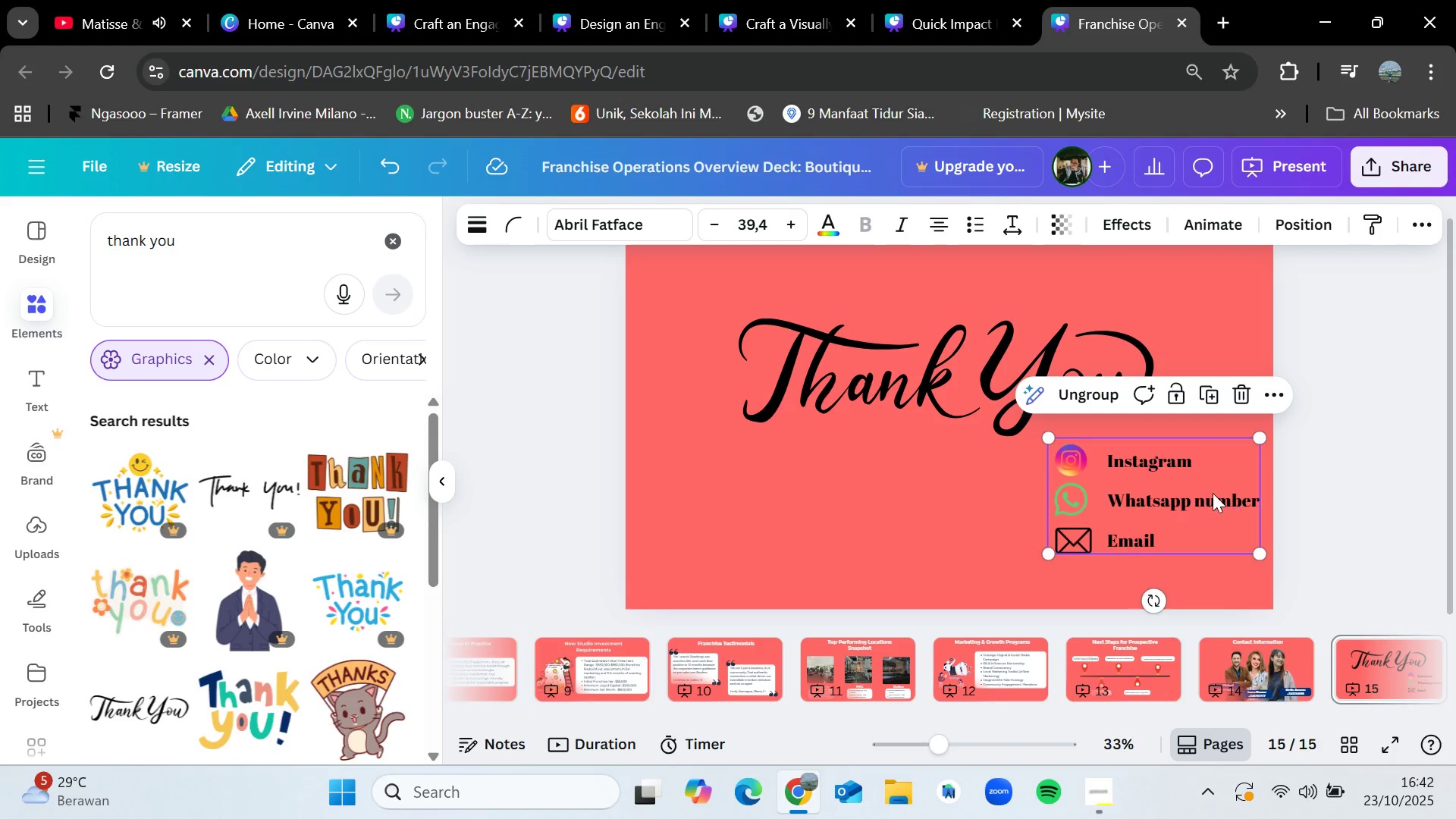 
left_click_drag(start_coordinate=[1191, 488], to_coordinate=[1177, 525])
 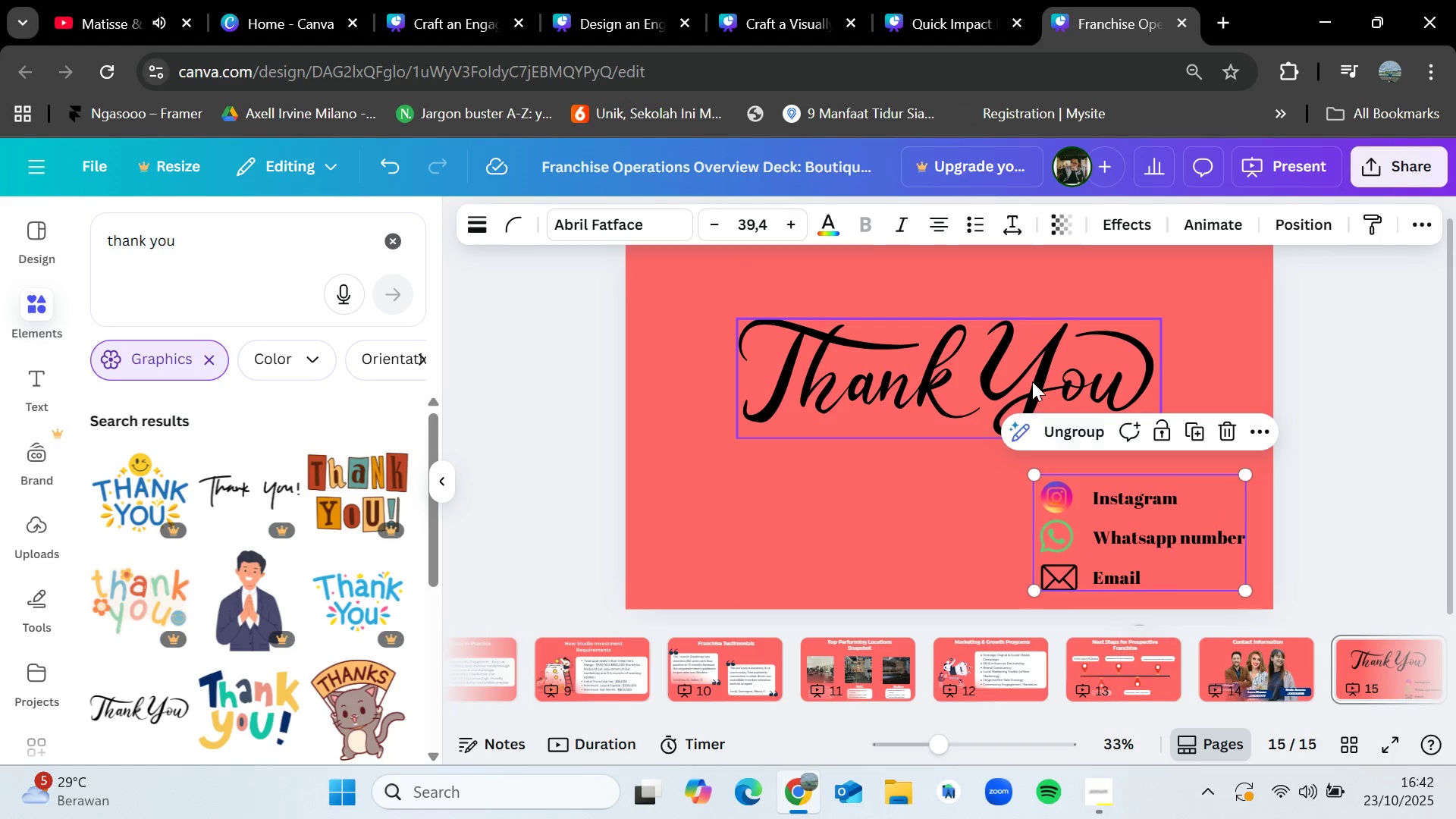 
left_click_drag(start_coordinate=[1032, 381], to_coordinate=[1040, 389])
 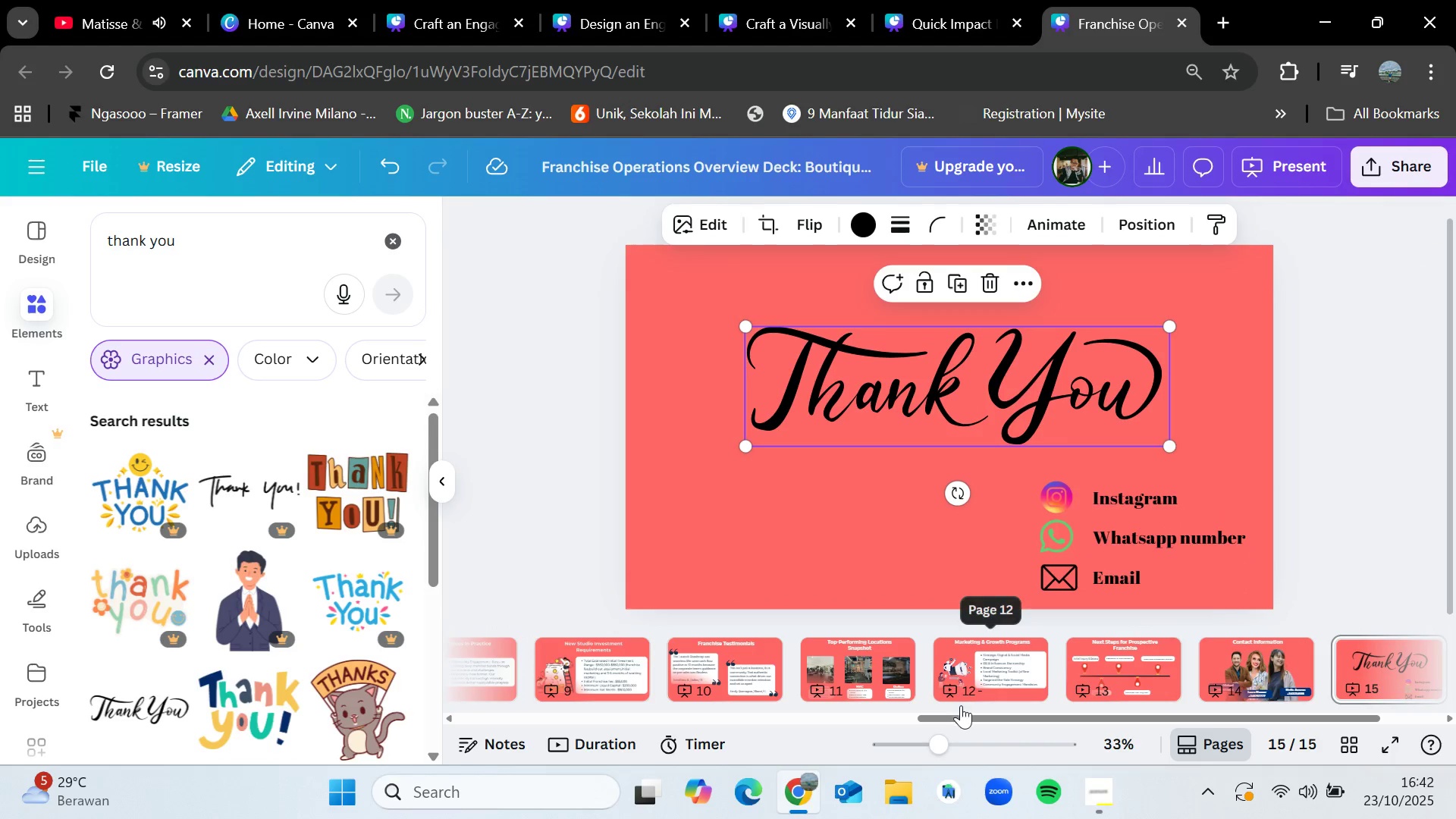 
left_click_drag(start_coordinate=[965, 715], to_coordinate=[477, 707])
 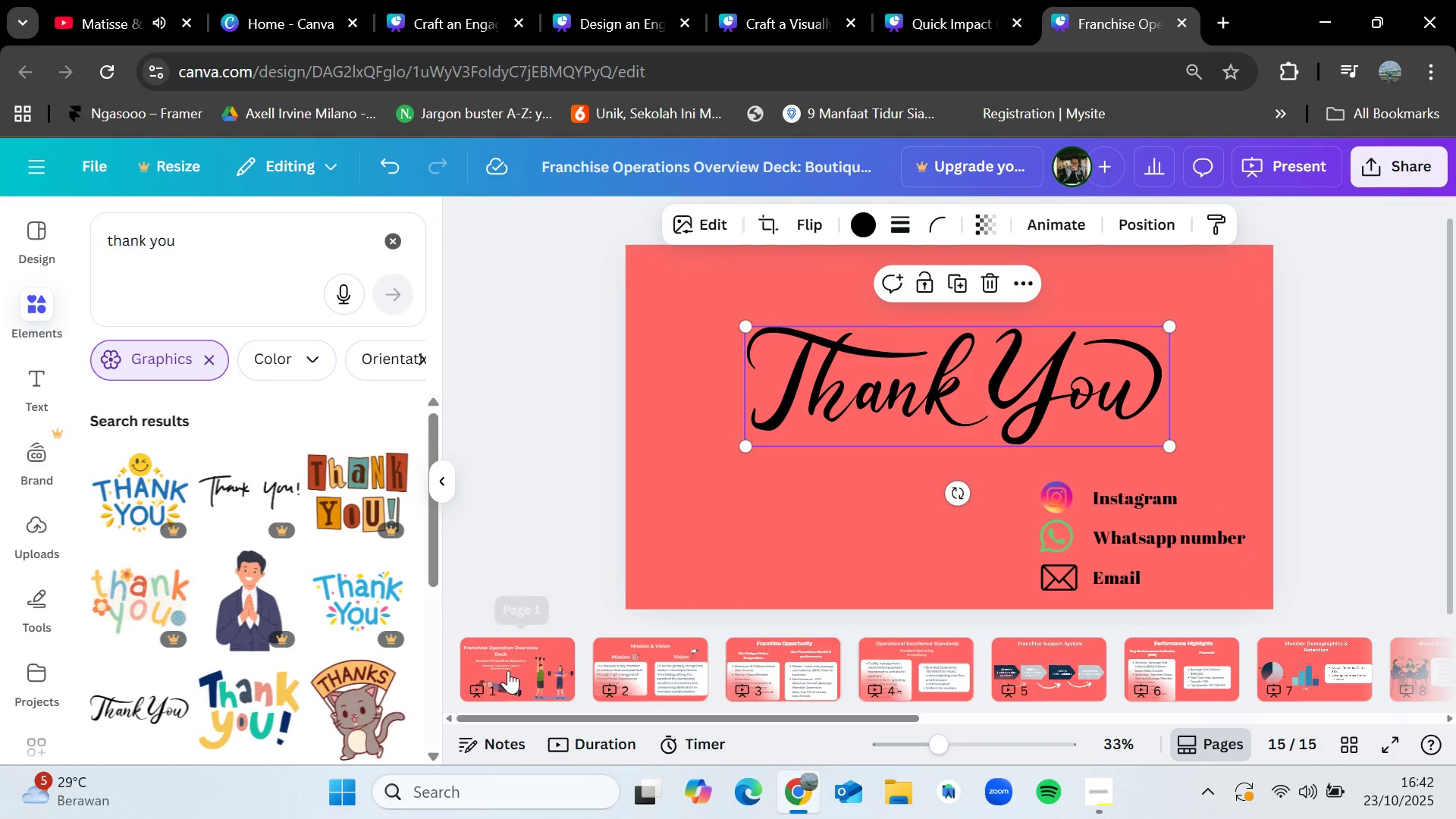 
left_click([509, 668])
 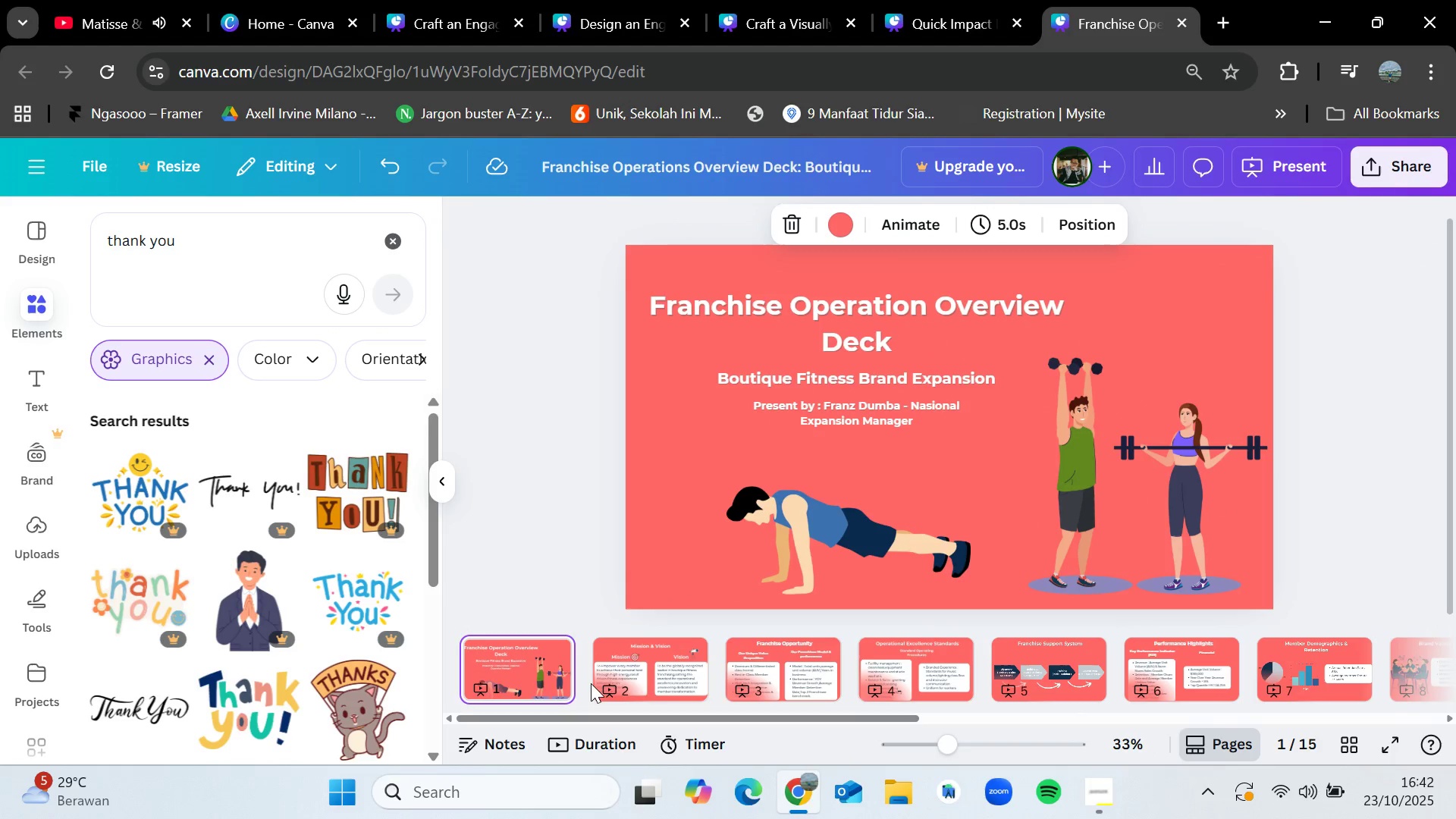 
left_click([588, 683])
 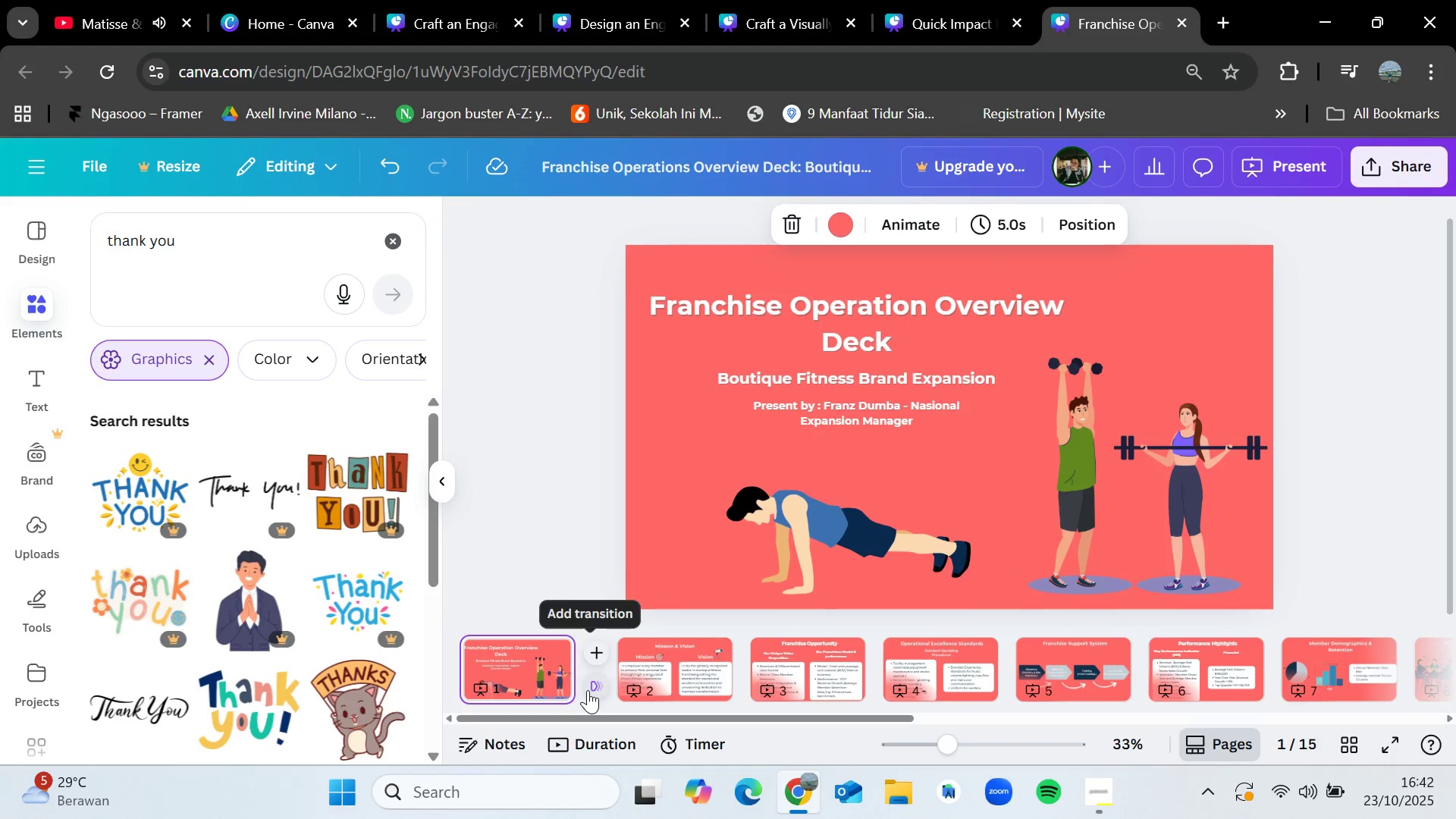 
left_click([589, 689])
 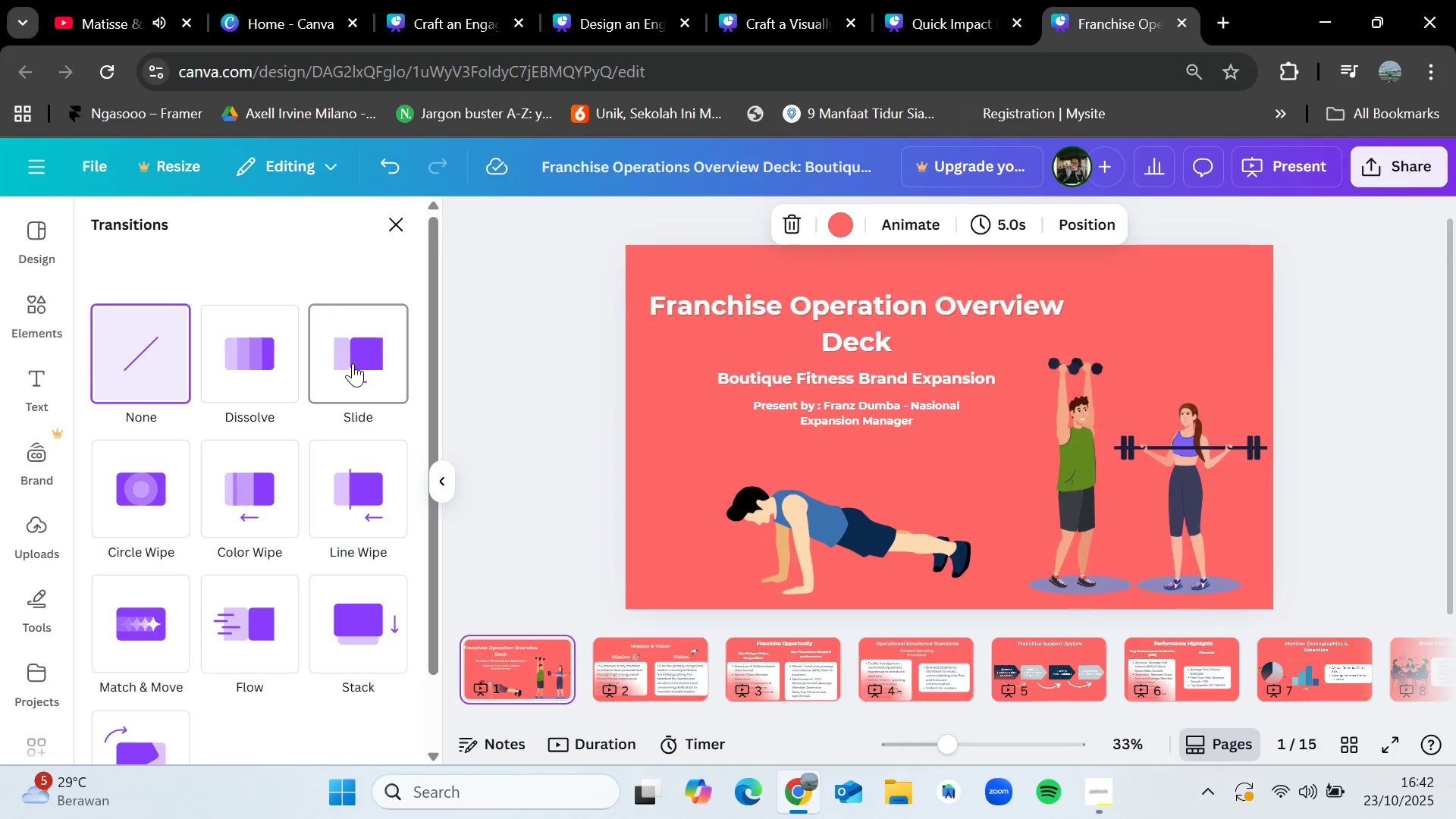 
left_click([353, 363])
 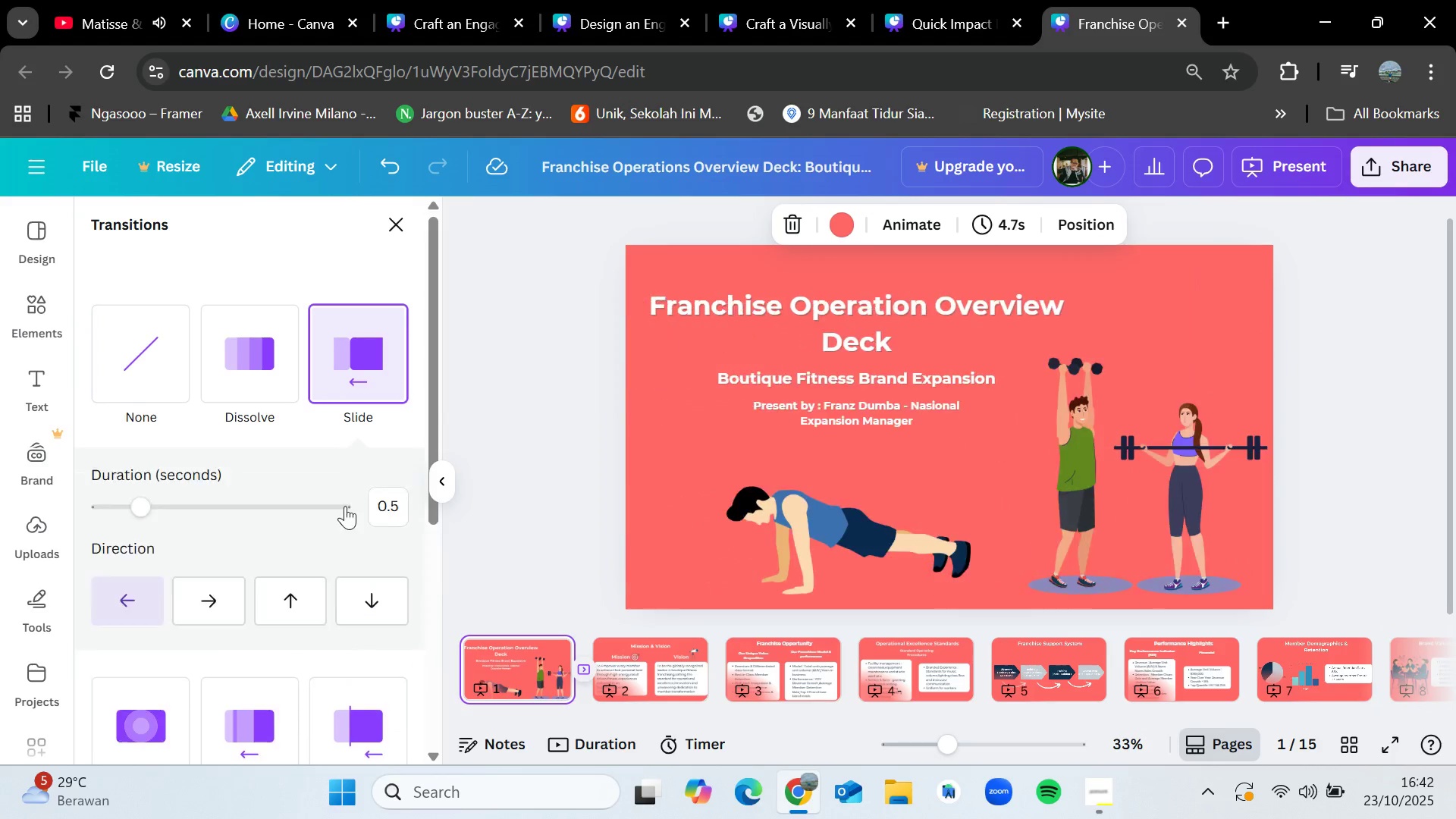 
scroll: coordinate [345, 514], scroll_direction: down, amount: 7.0
 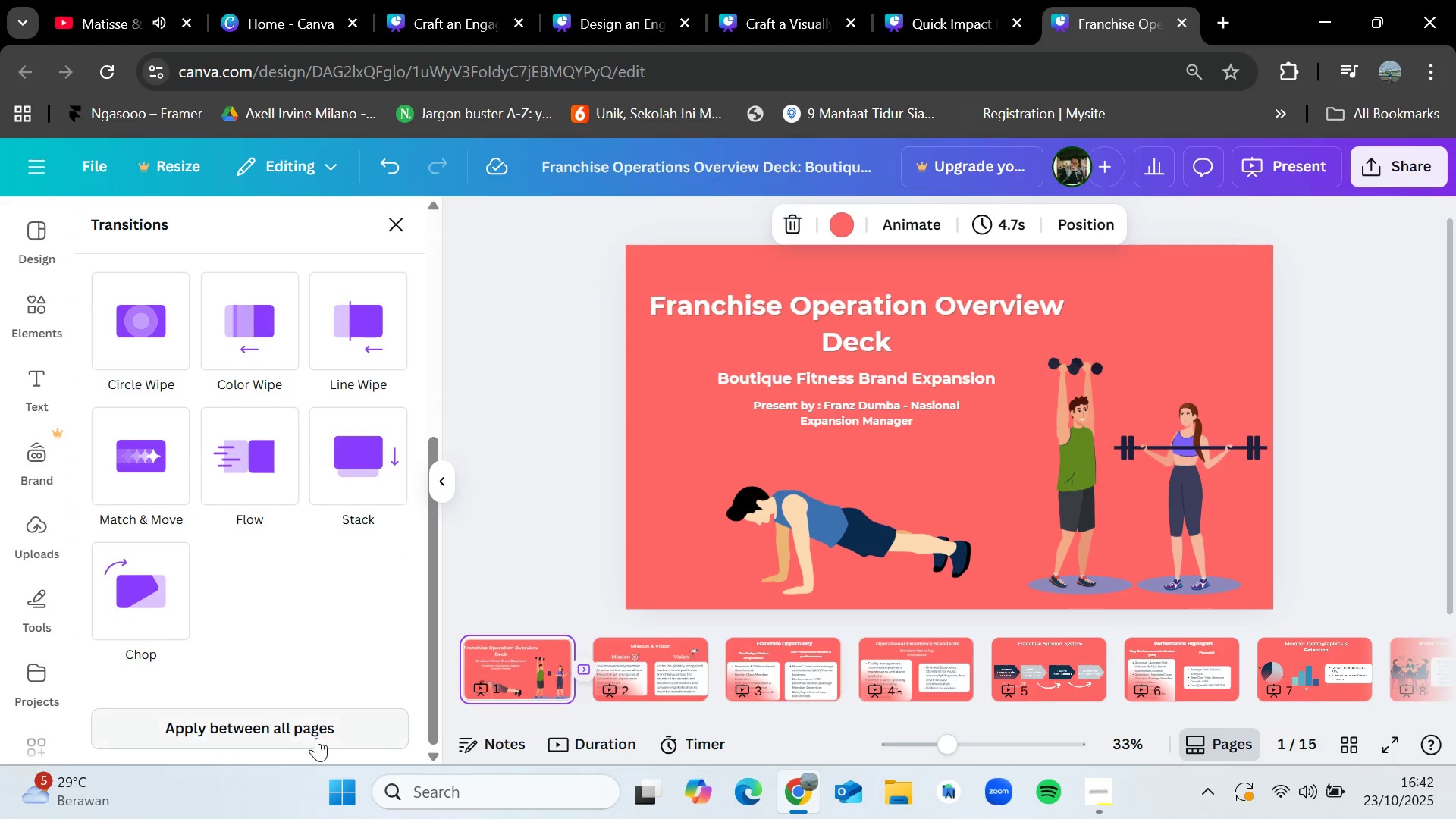 
left_click([316, 739])
 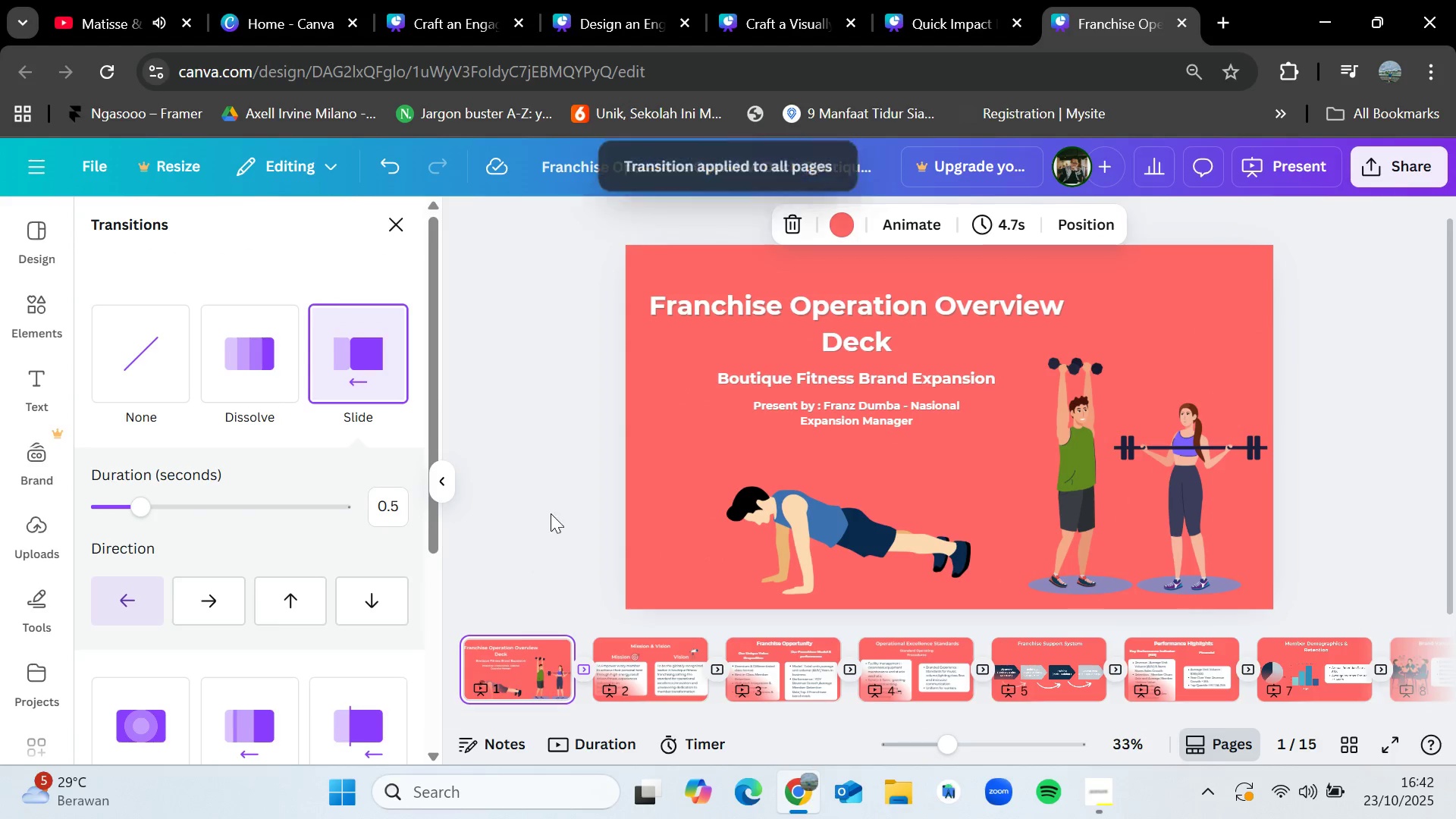 
left_click([553, 481])